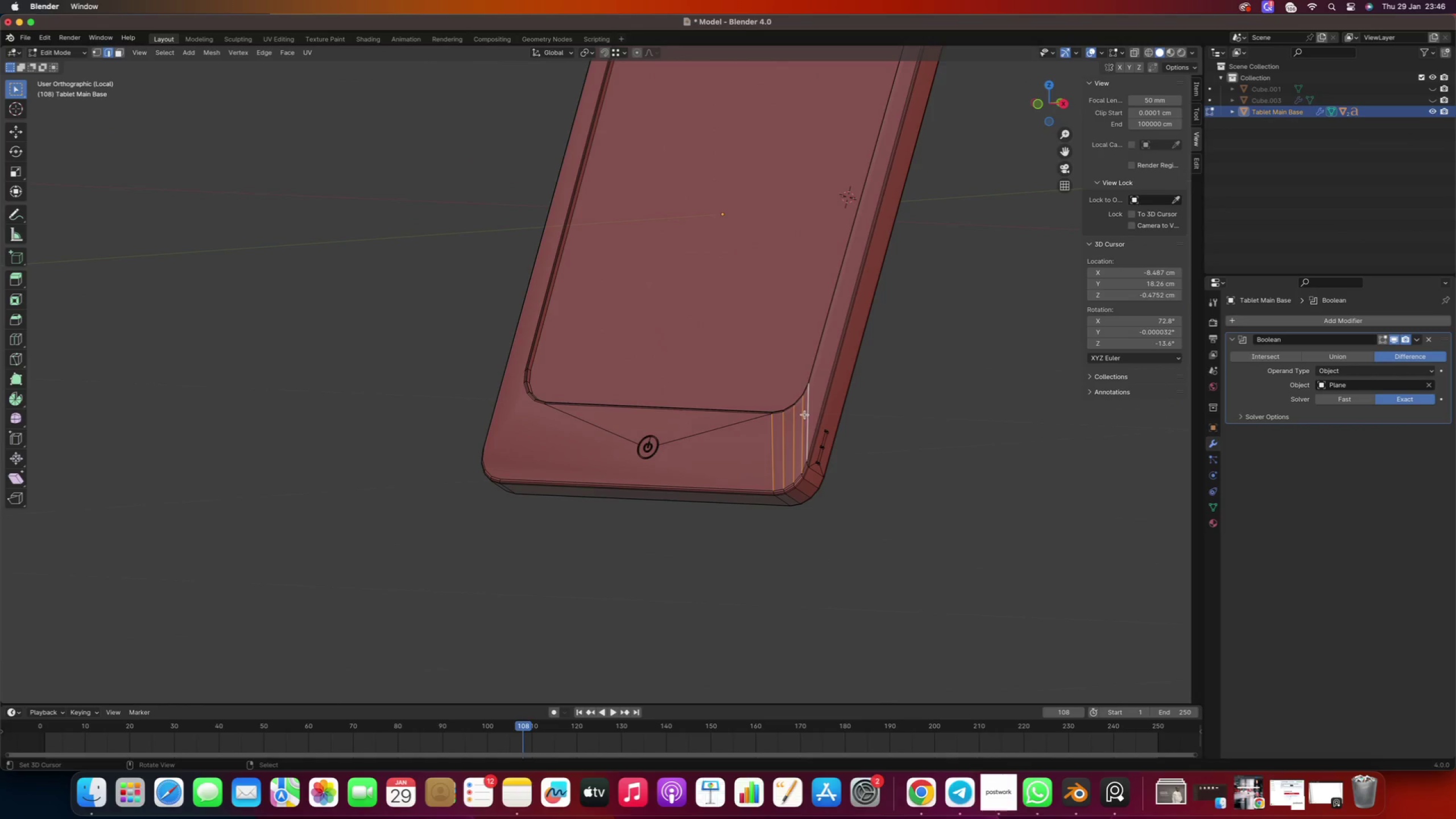 
key(Enter)
 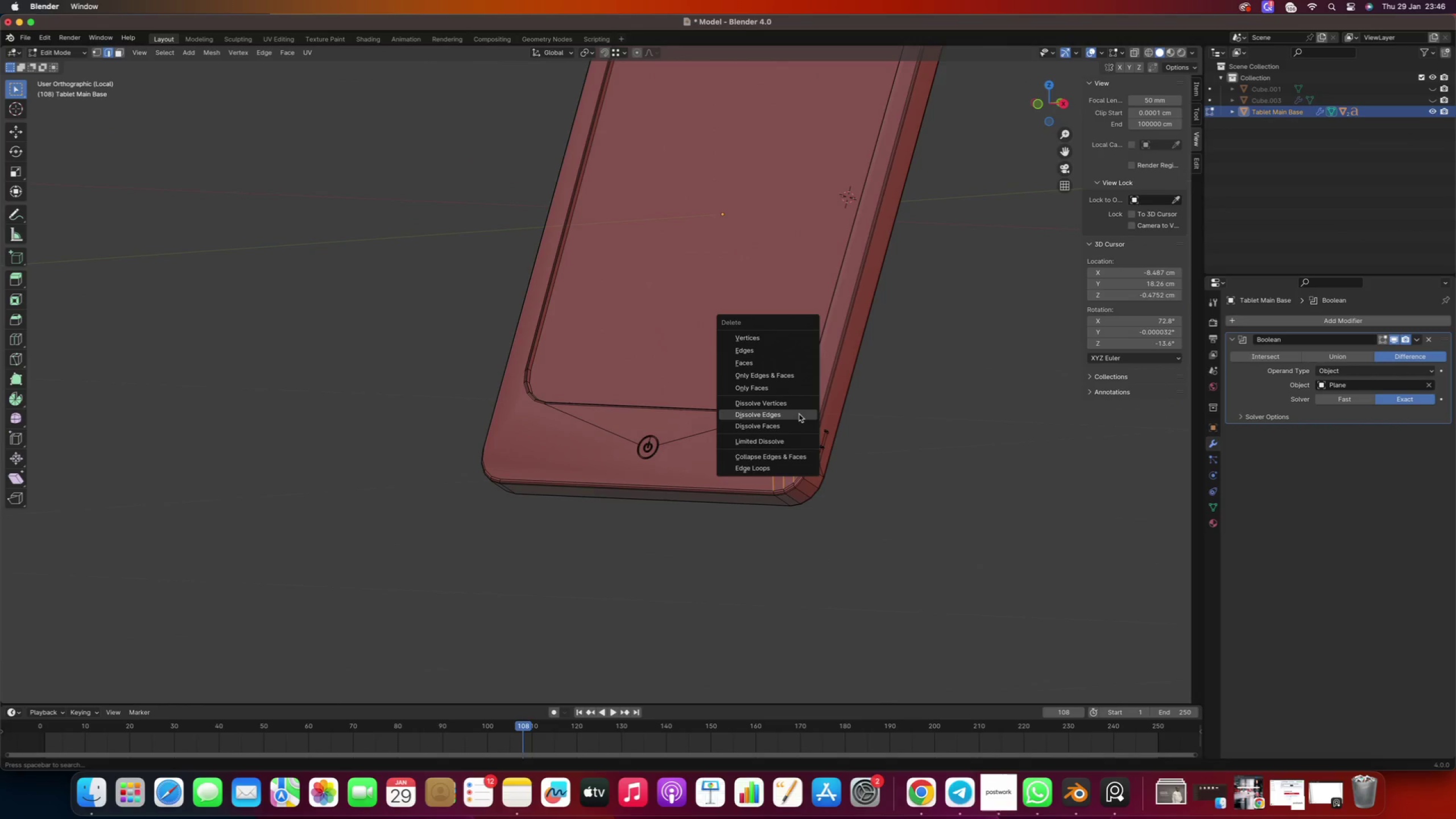 
key(Delete)
 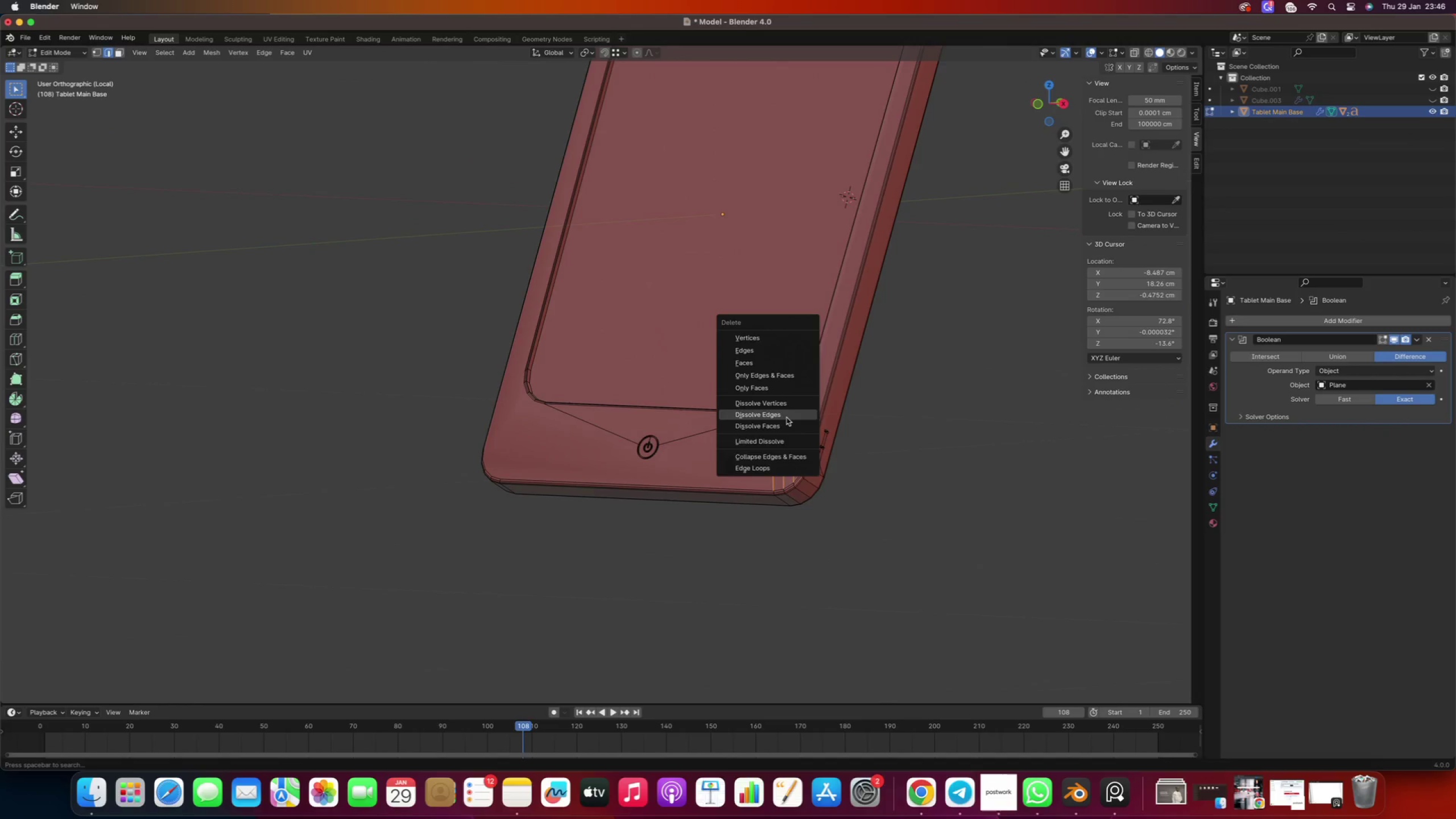 
left_click([787, 417])
 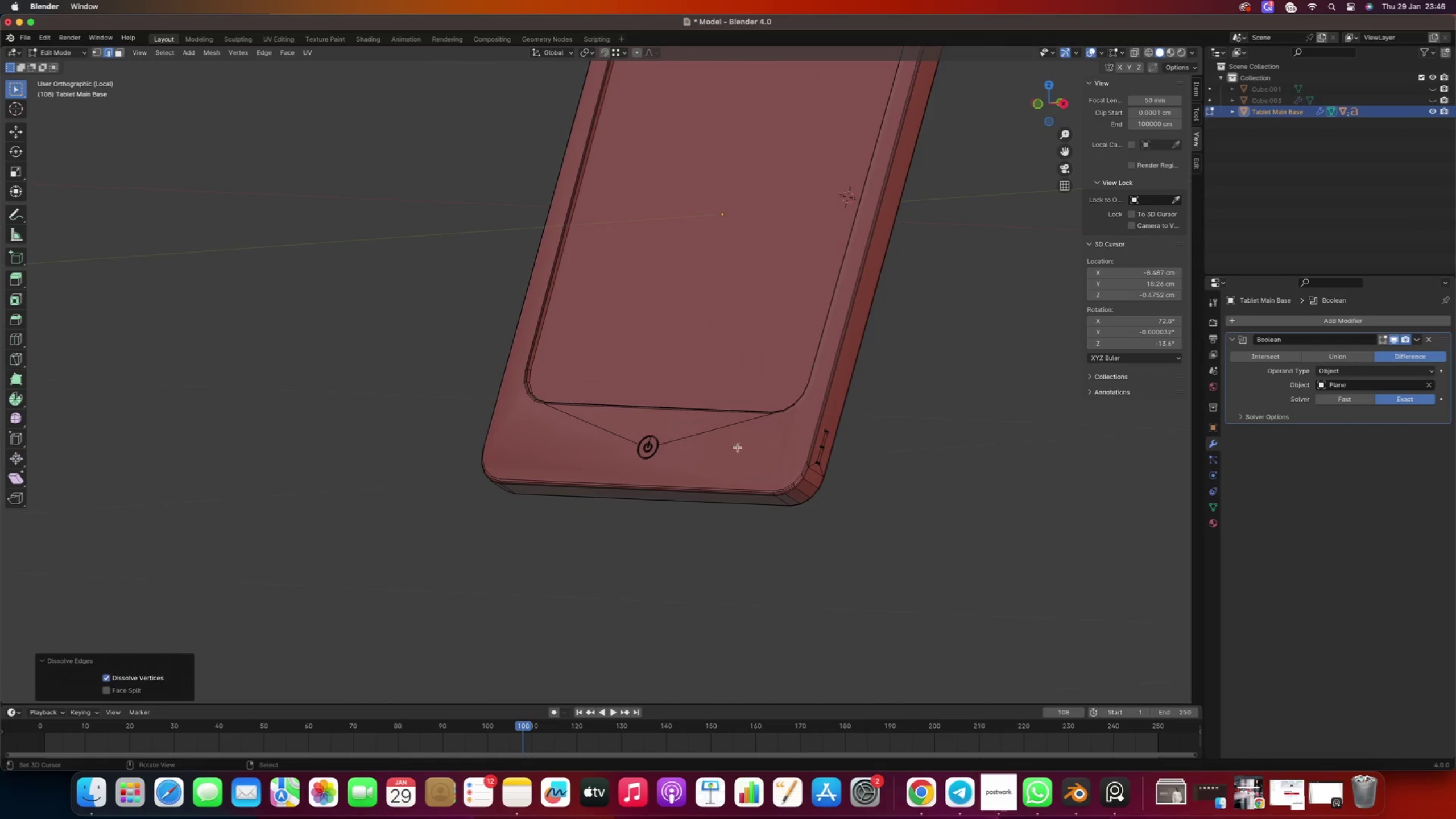 
scroll: coordinate [643, 464], scroll_direction: down, amount: 2.0
 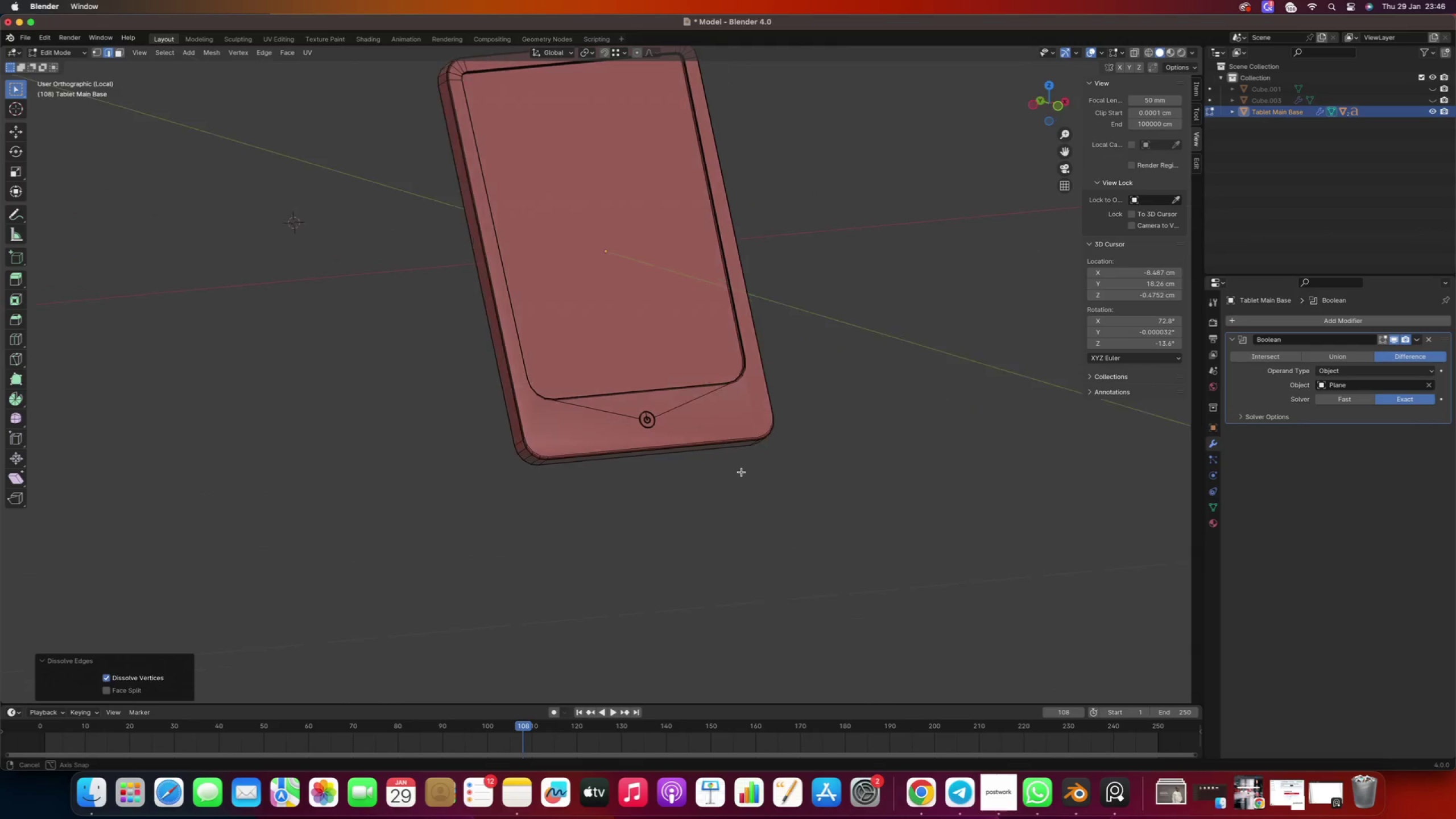 
scroll: coordinate [456, 487], scroll_direction: up, amount: 13.0
 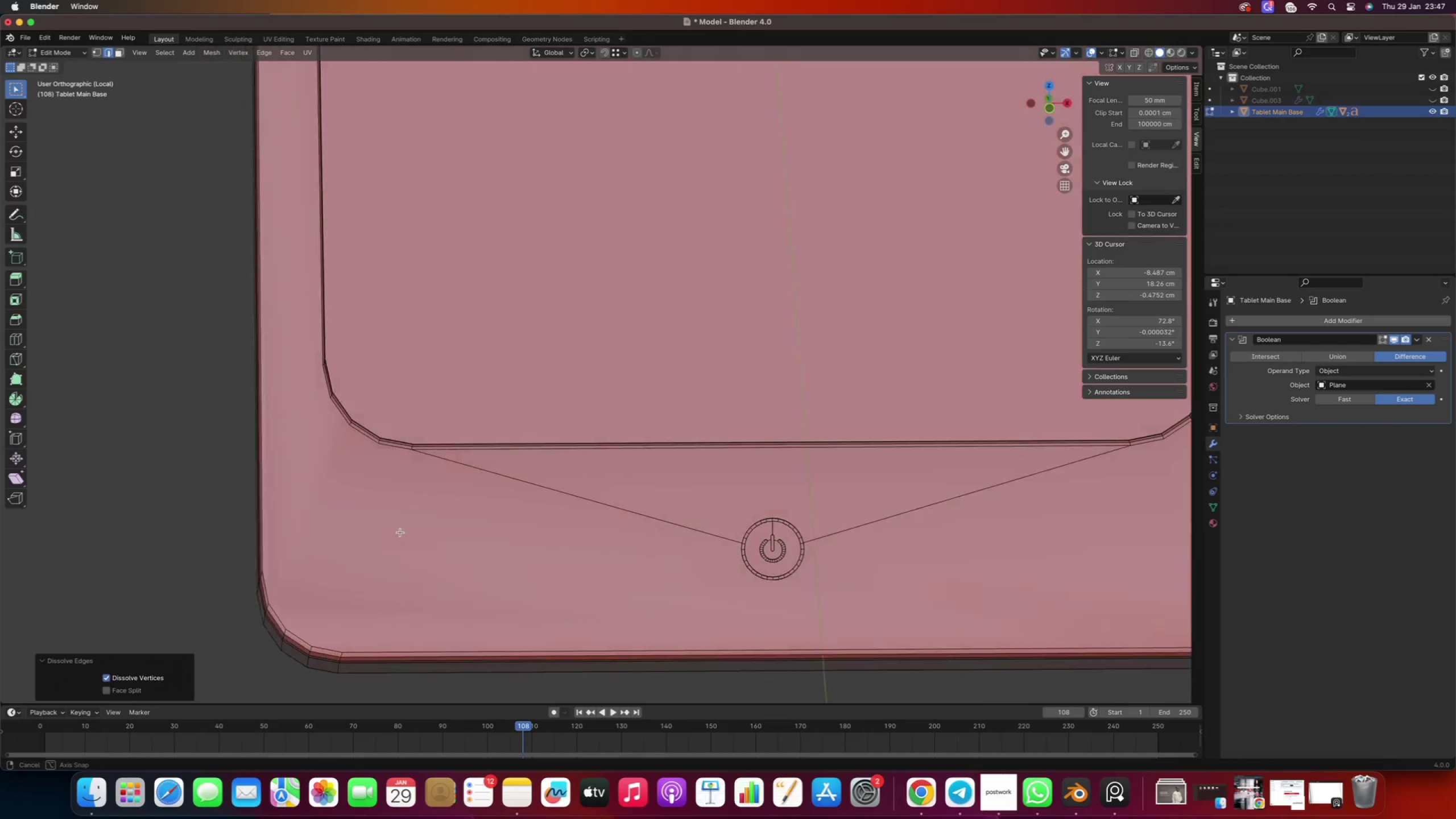 
wait(8.52)
 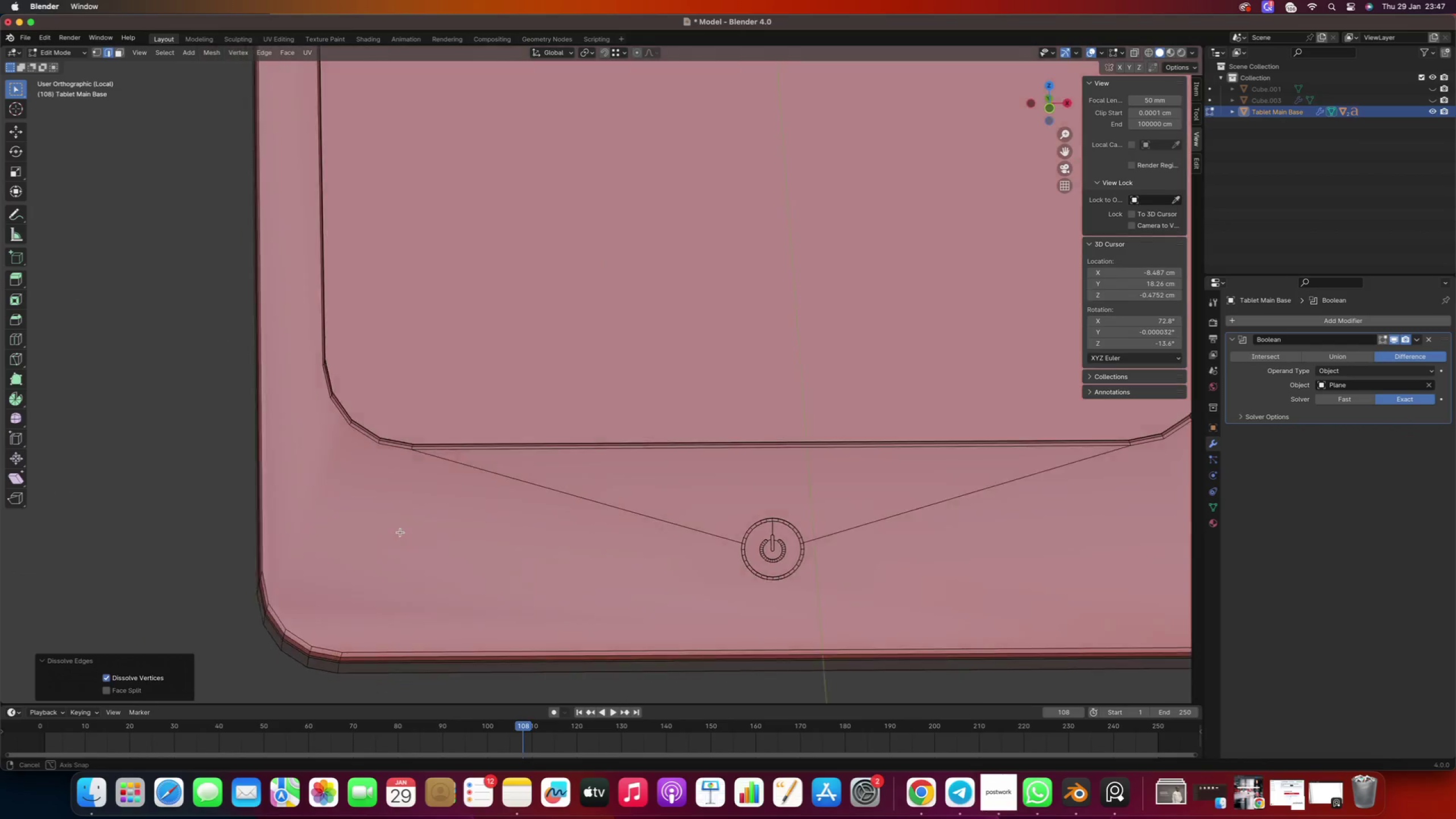 
scroll: coordinate [638, 528], scroll_direction: down, amount: 10.0
 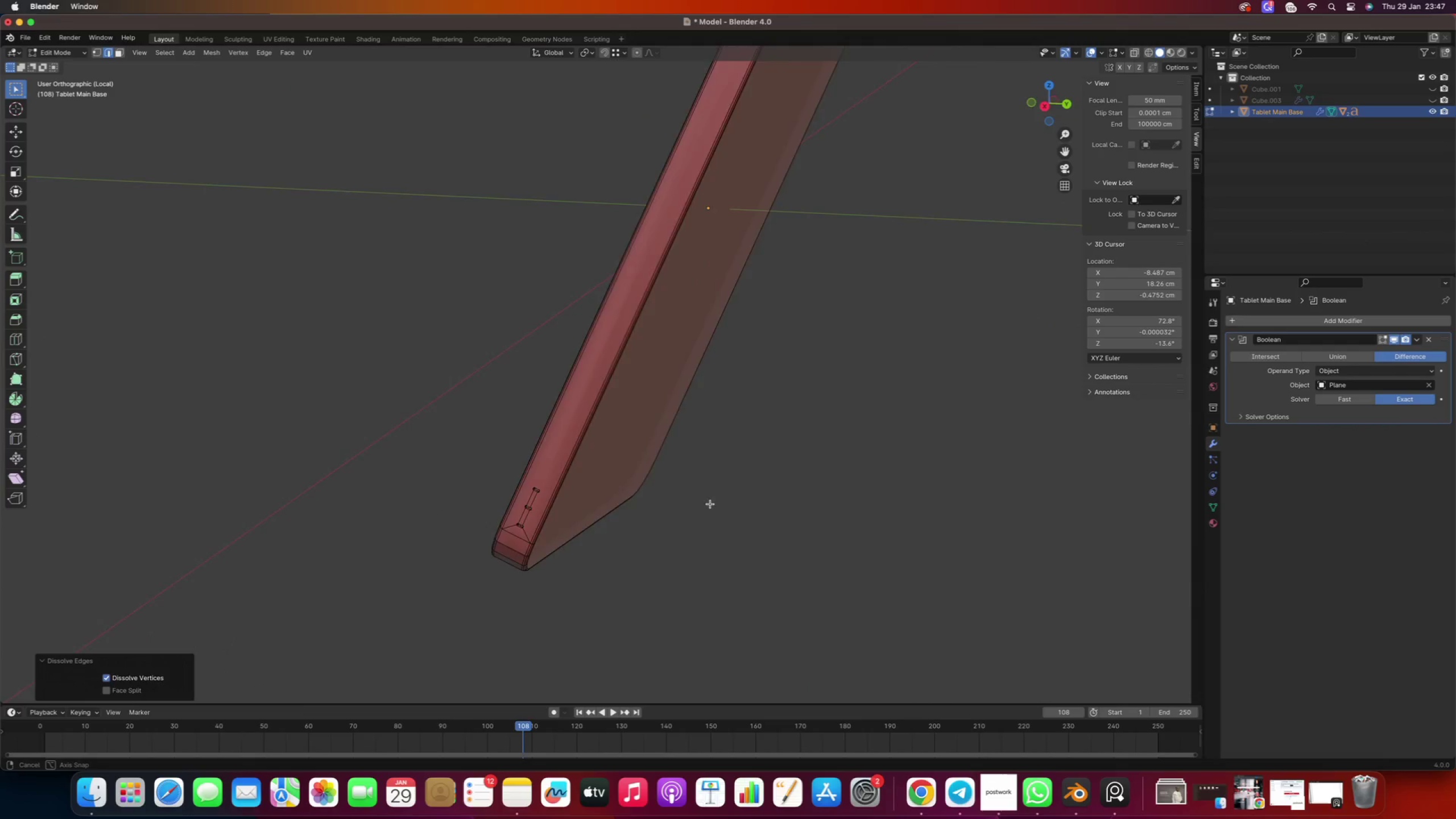 
right_click([560, 471])
 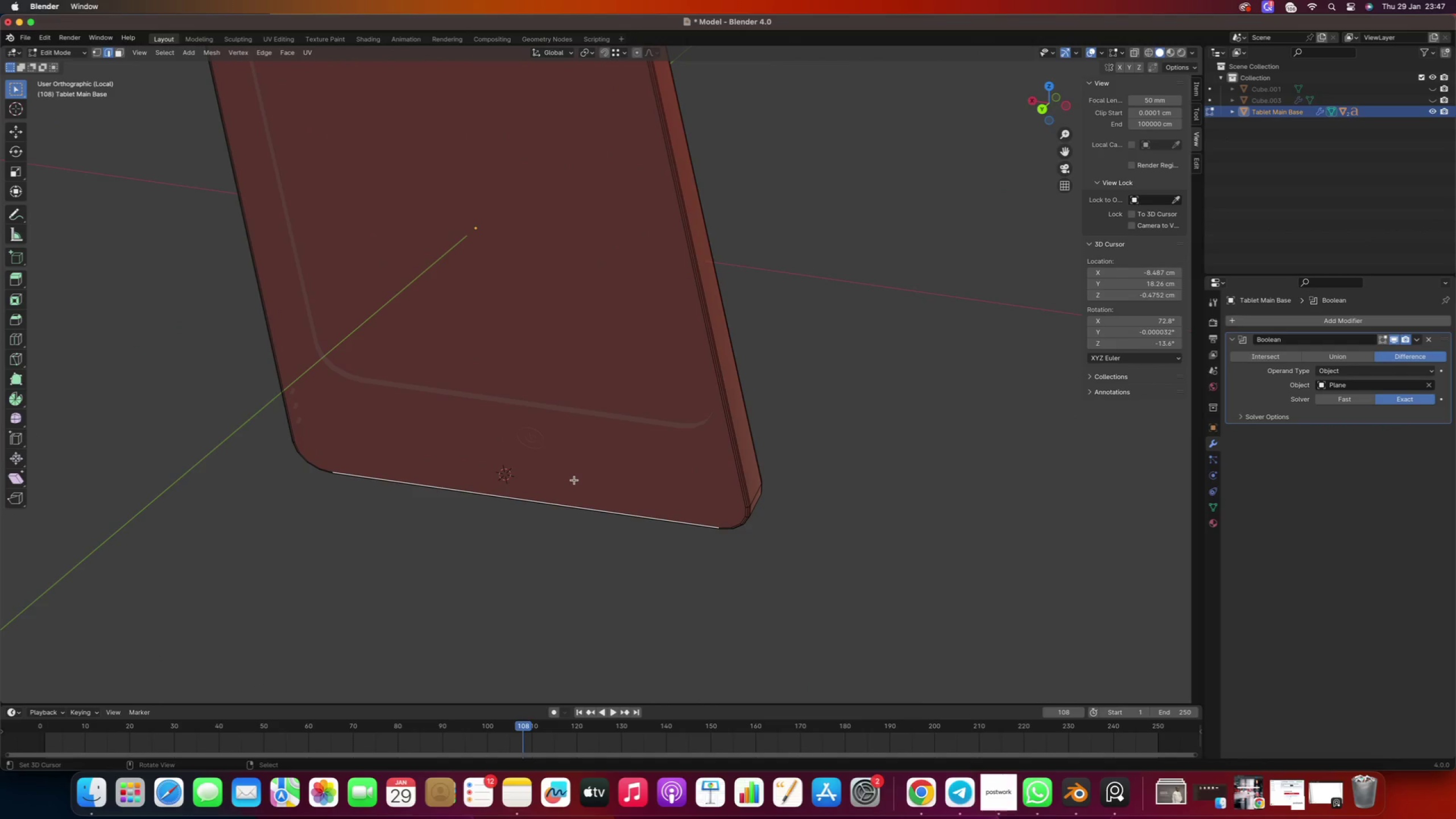 
key(3)
 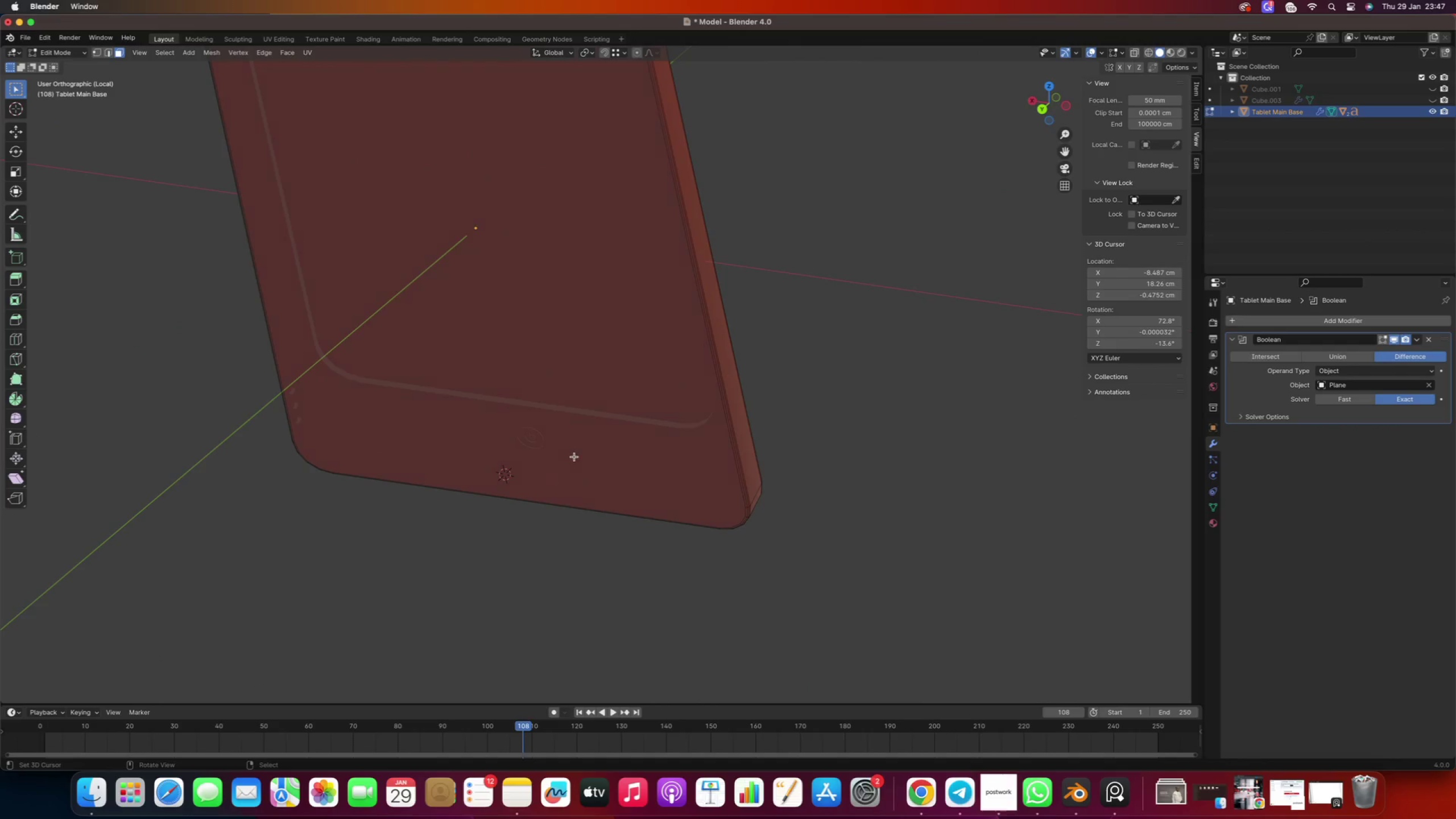 
right_click([574, 457])
 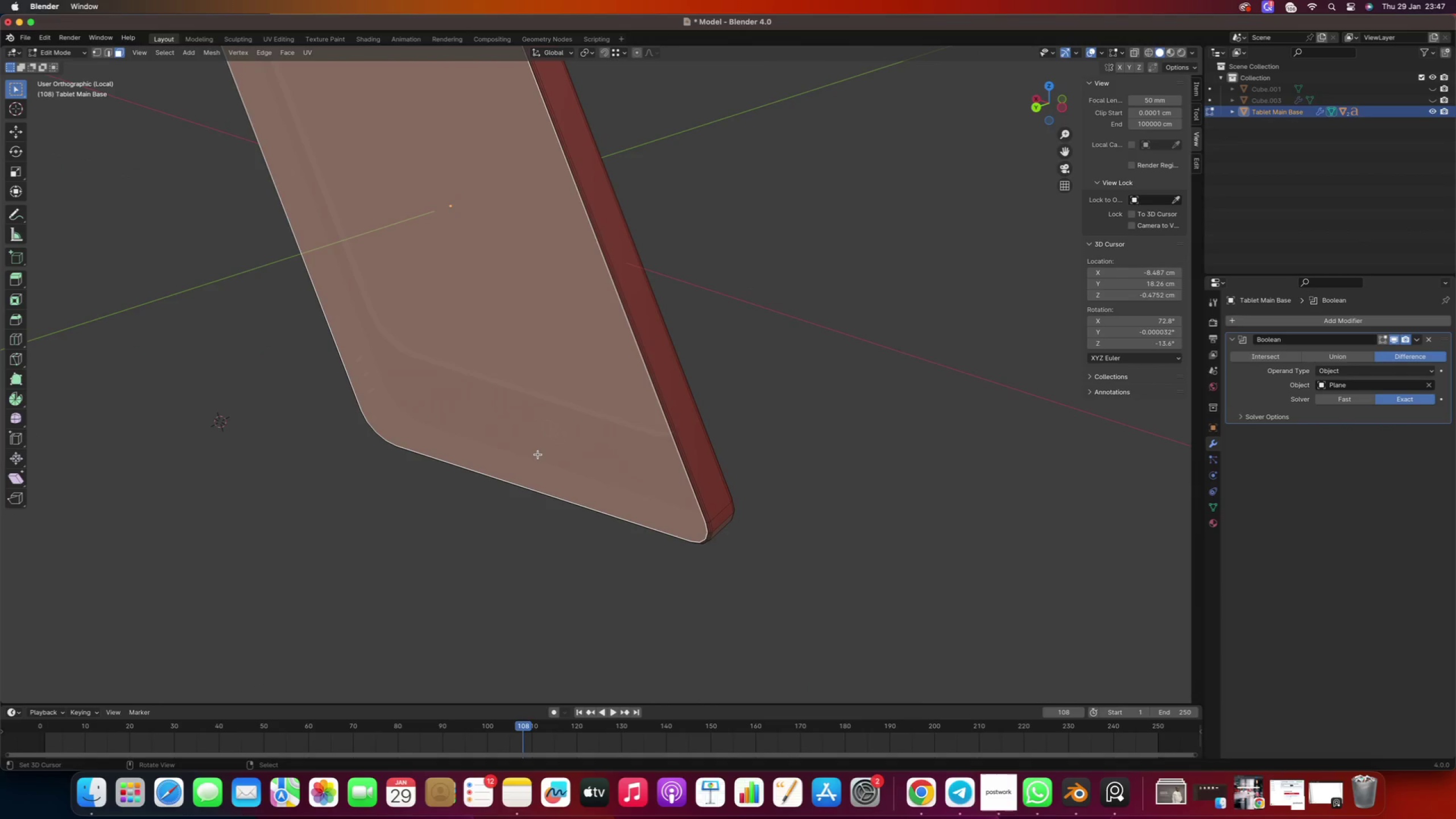 
key(Delete)
 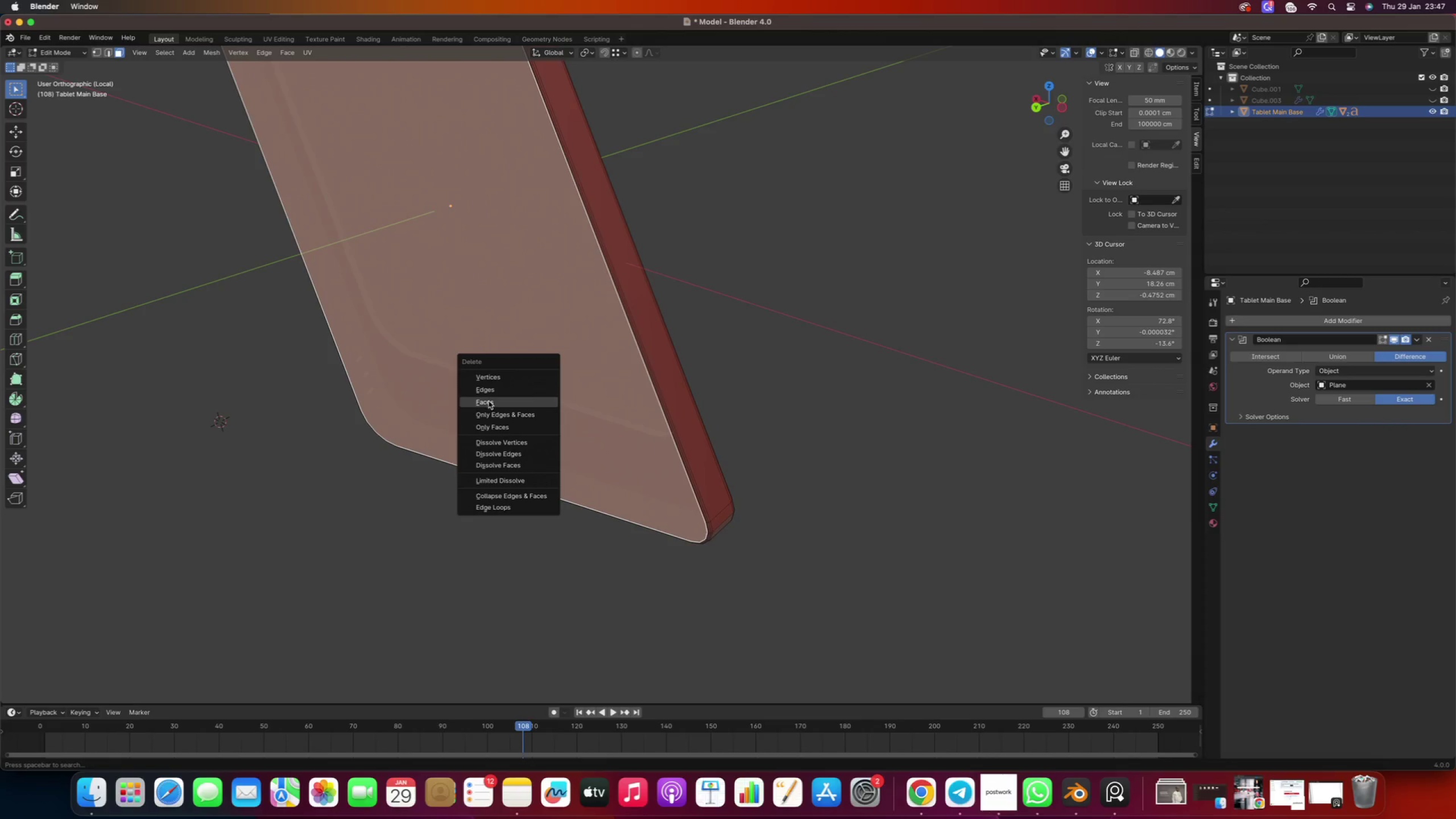 
left_click([489, 400])
 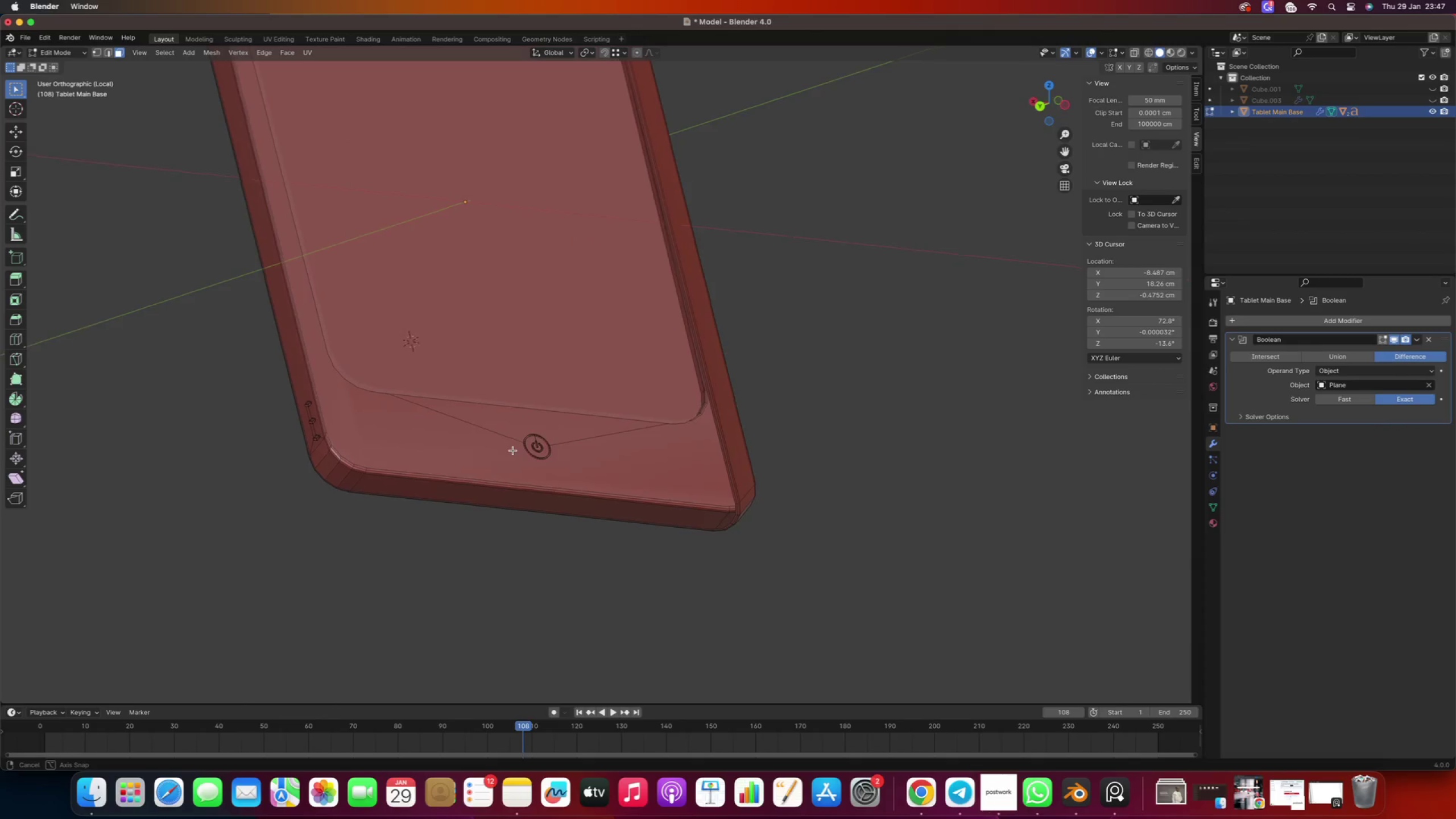 
scroll: coordinate [517, 473], scroll_direction: down, amount: 1.0
 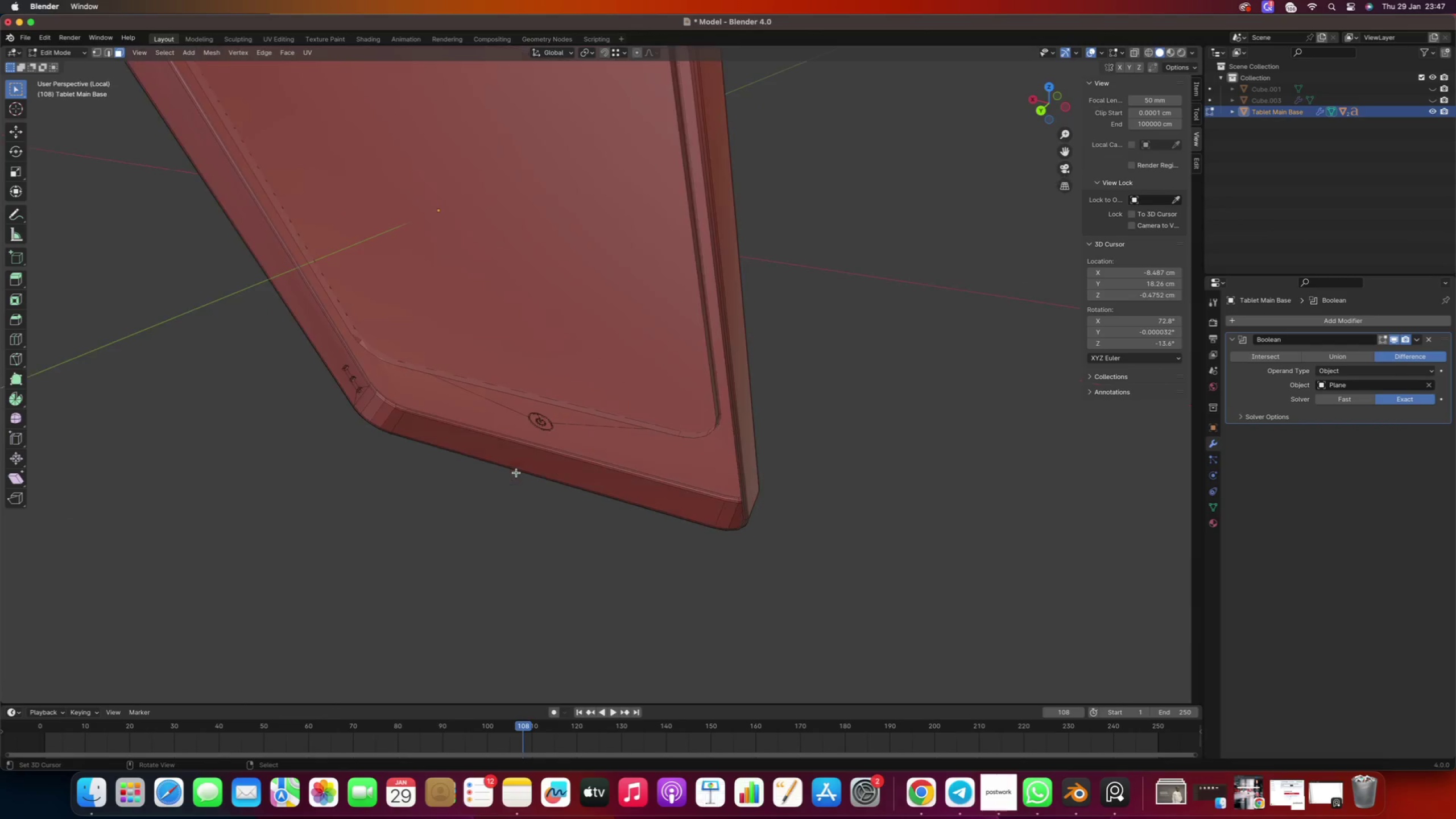 
key(Numpad5)
 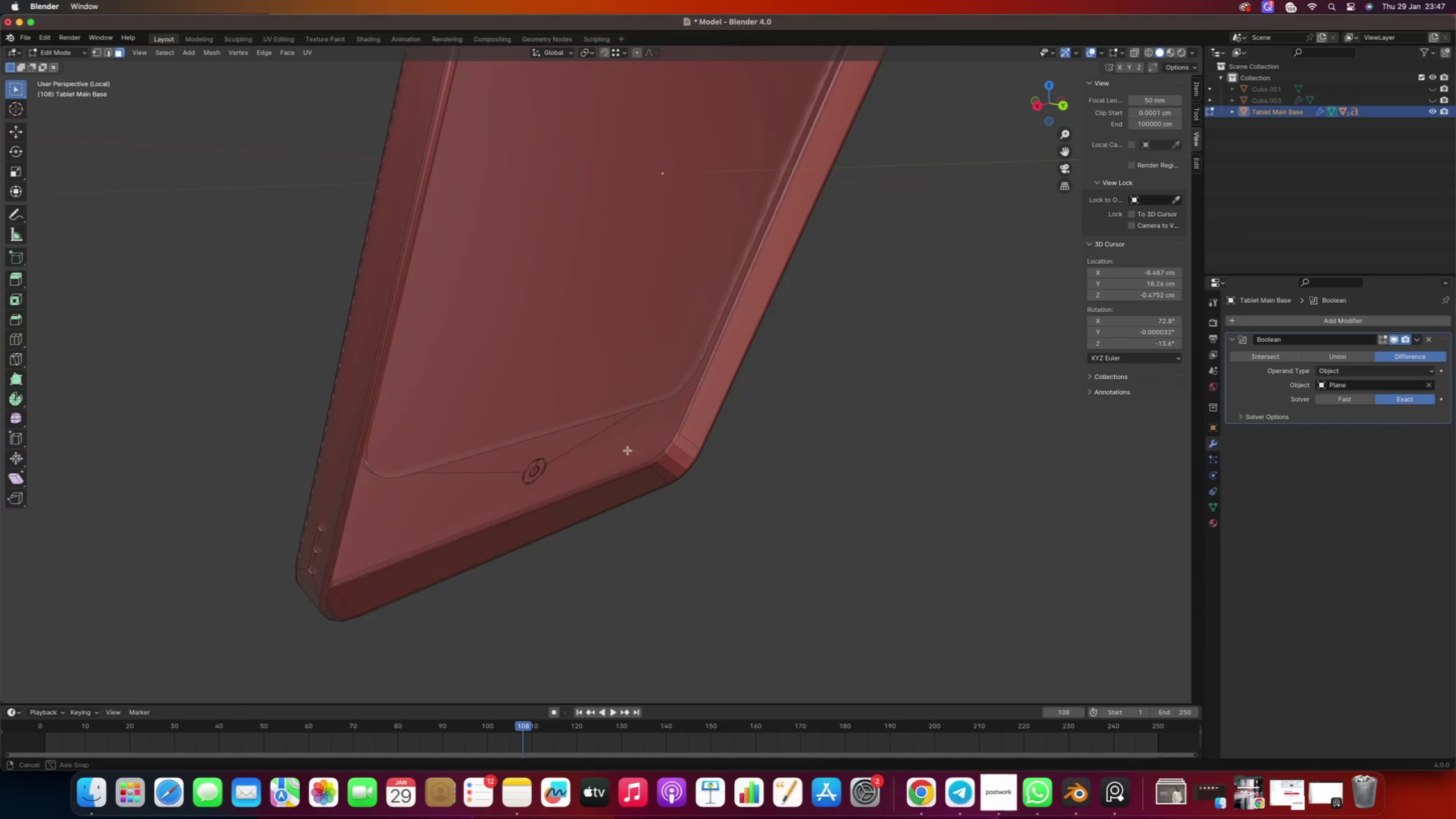 
wait(7.28)
 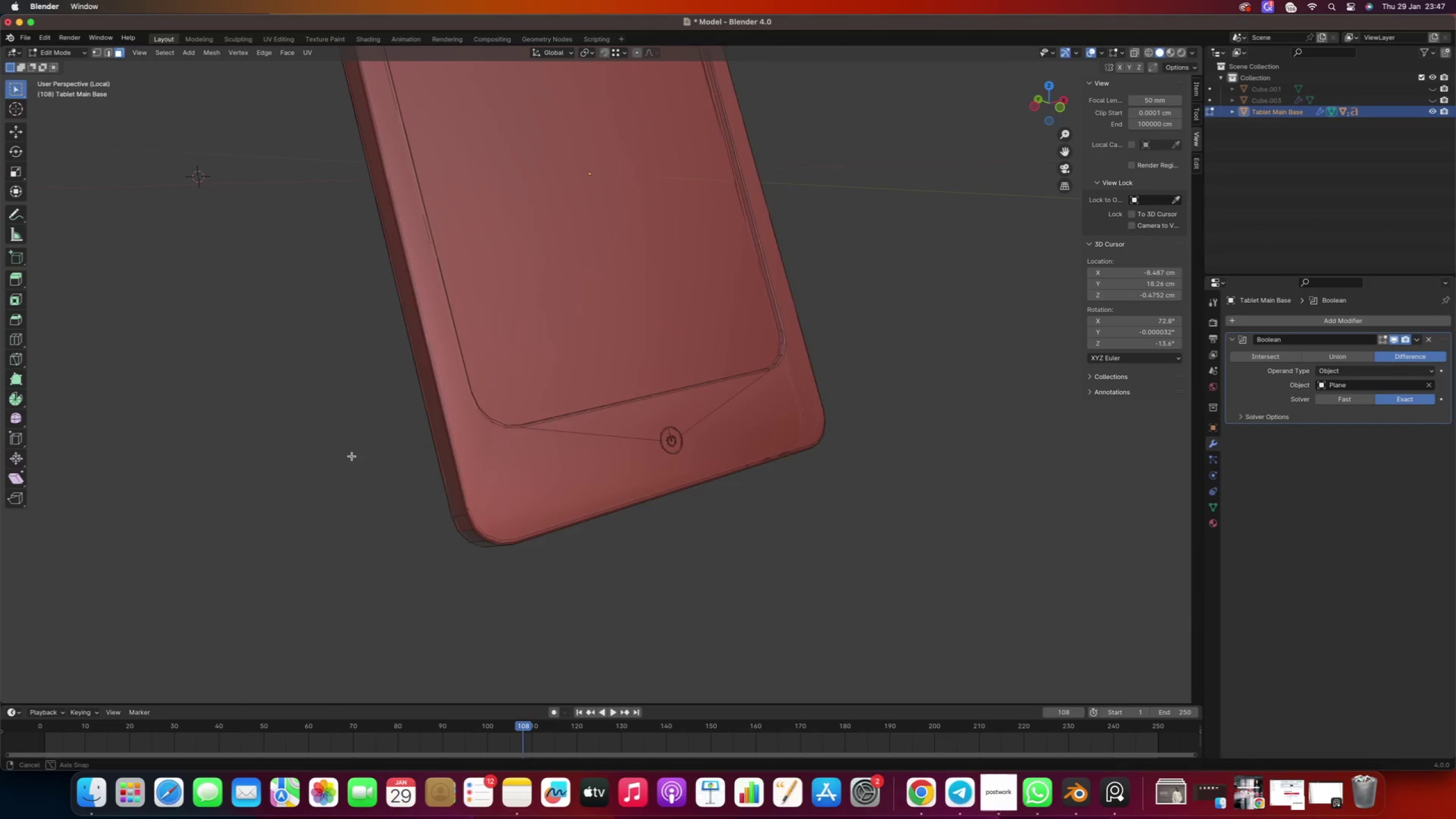 
right_click([708, 413])
 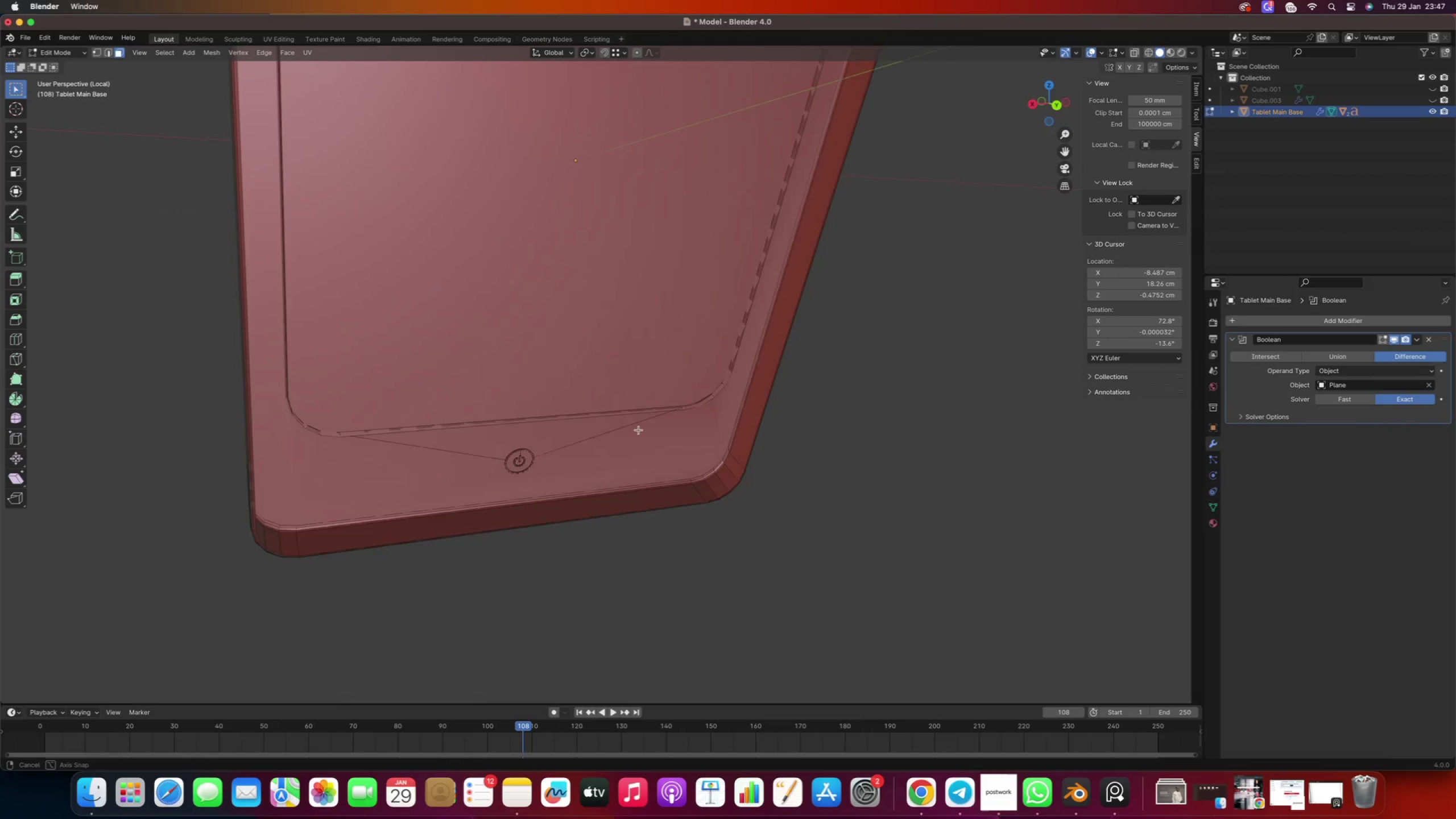 
key(2)
 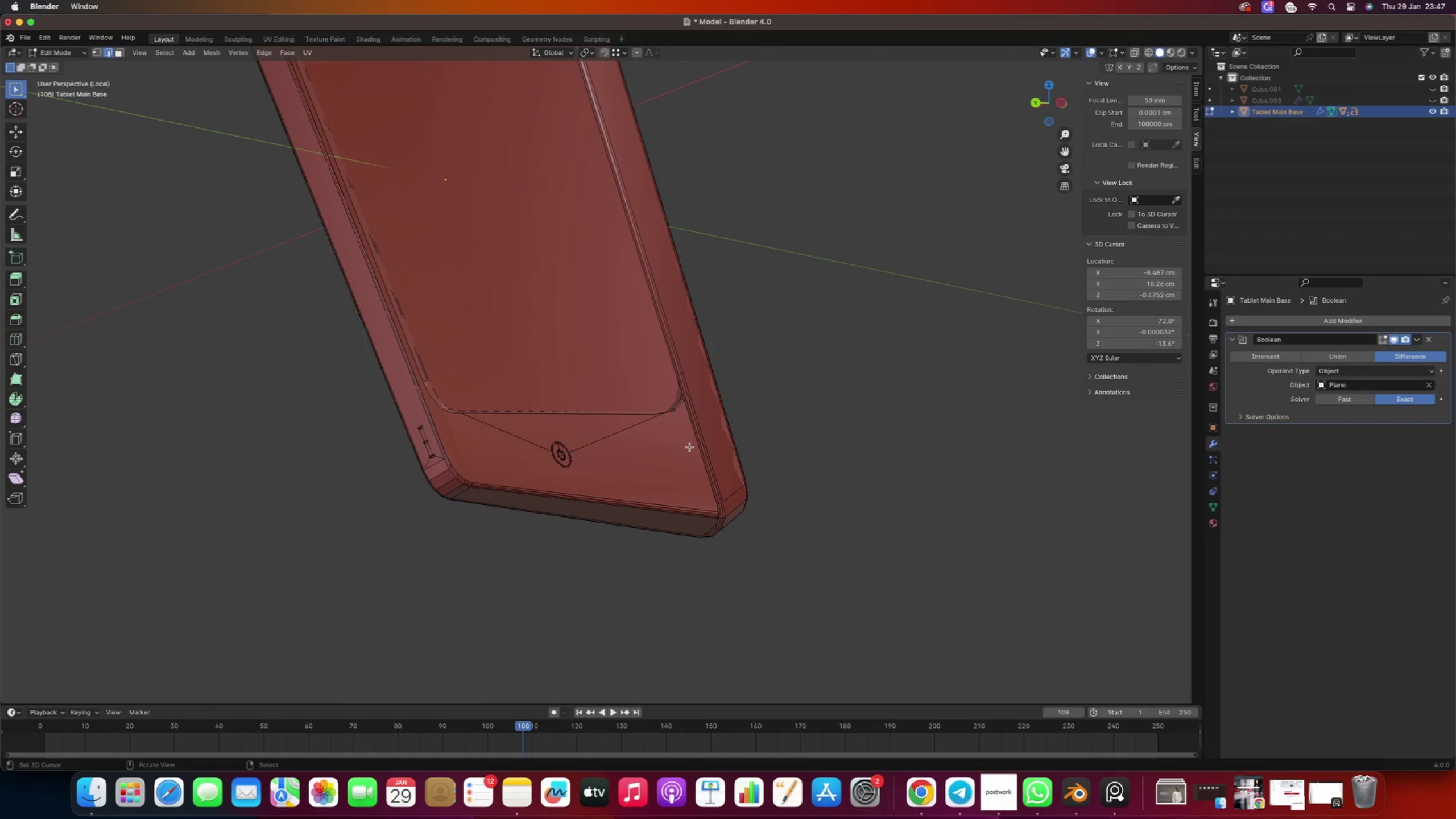 
right_click([697, 445])
 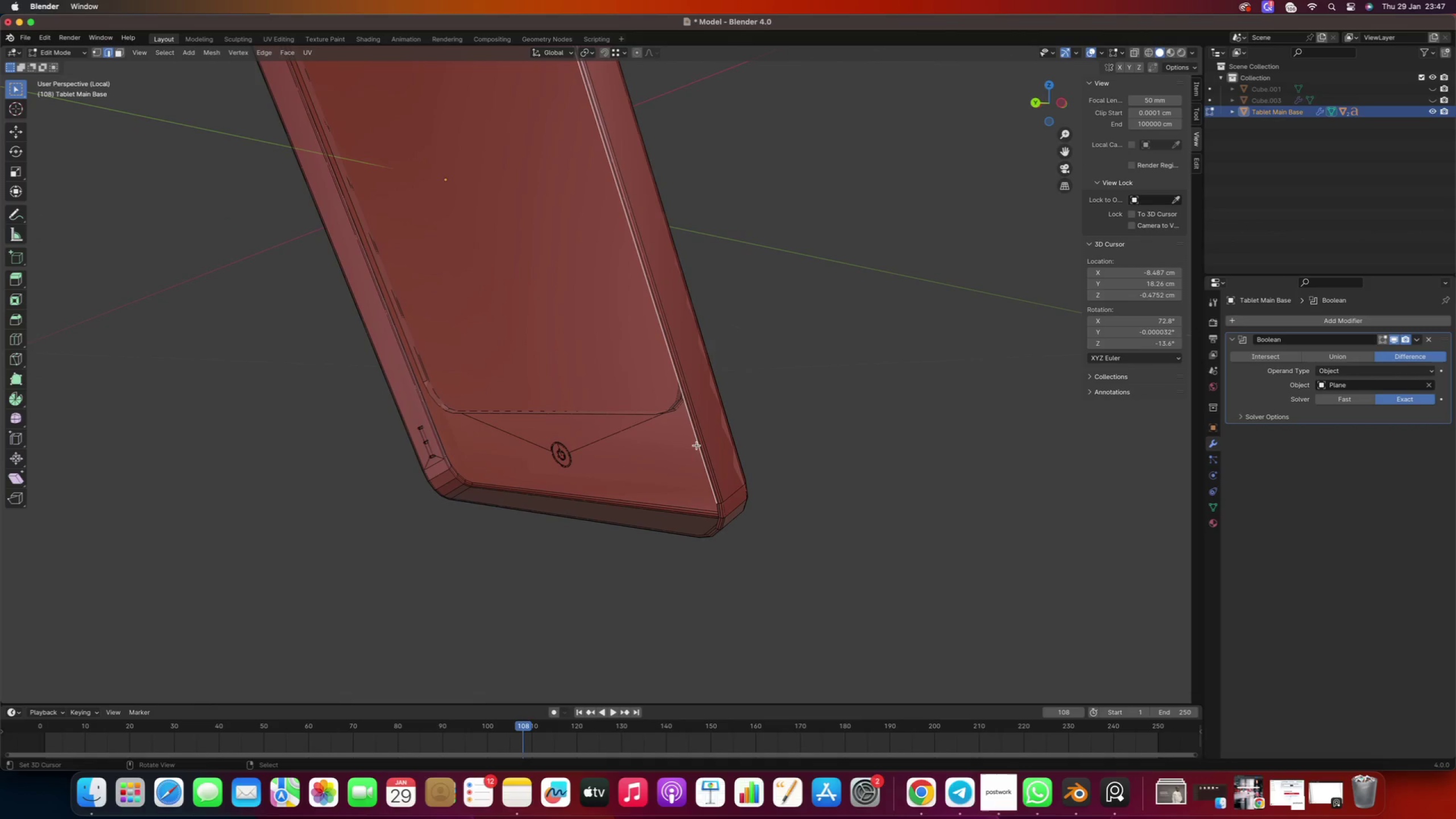 
hold_key(key=AltRight, duration=0.5)
double_click([697, 445])
 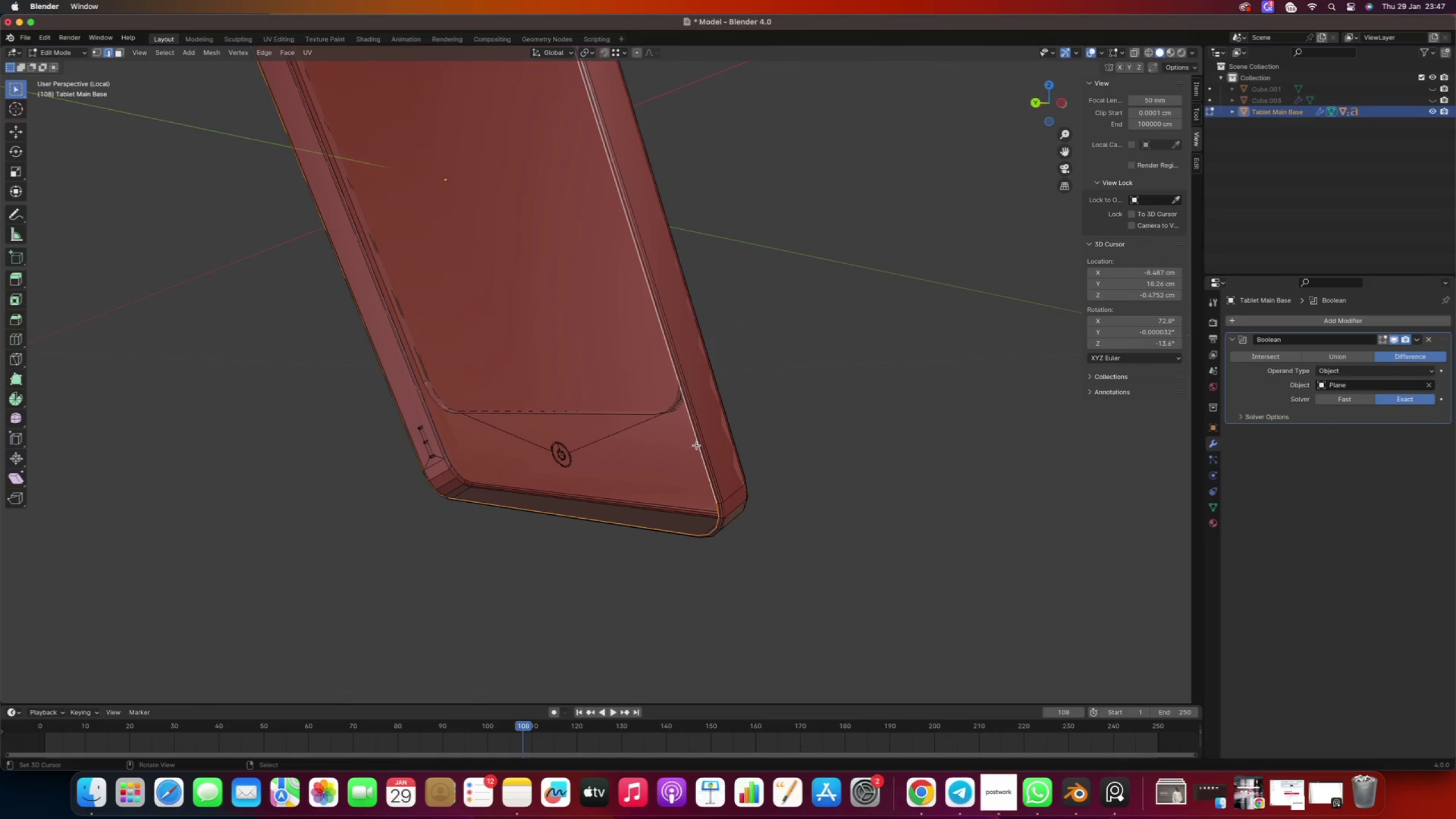 
key(F)
 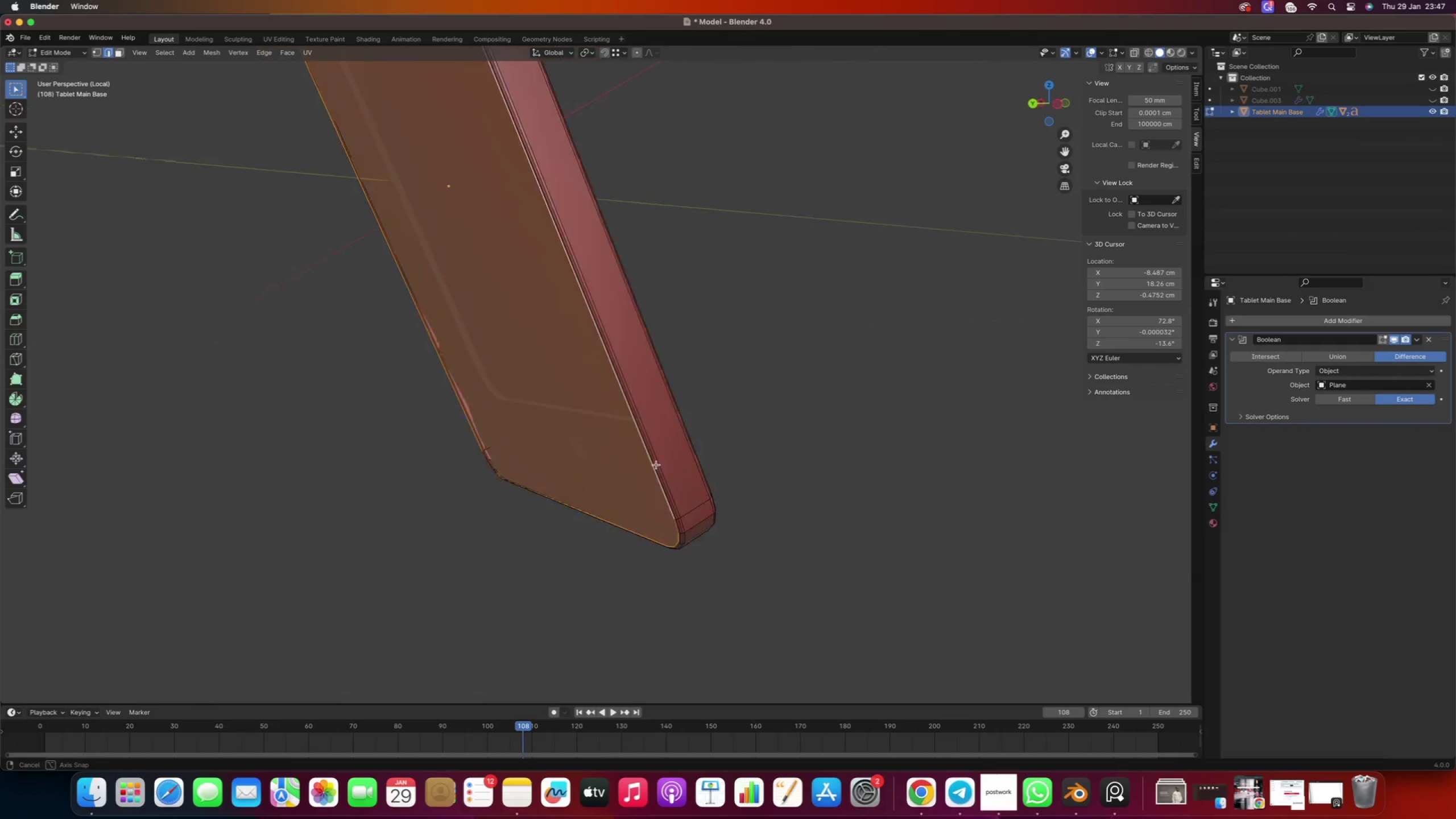 
scroll: coordinate [583, 472], scroll_direction: down, amount: 1.0
 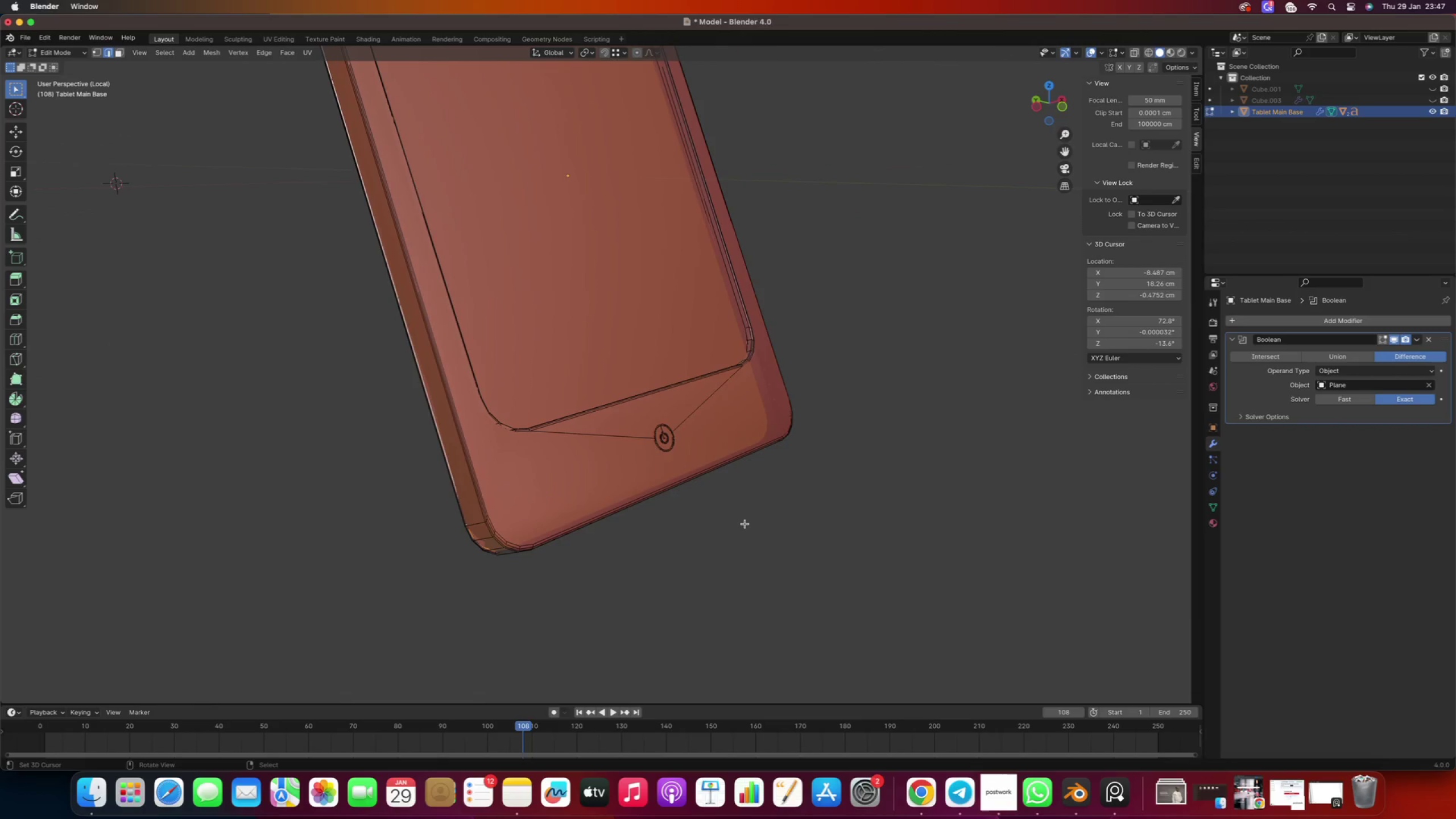 
scroll: coordinate [688, 482], scroll_direction: up, amount: 1.0
 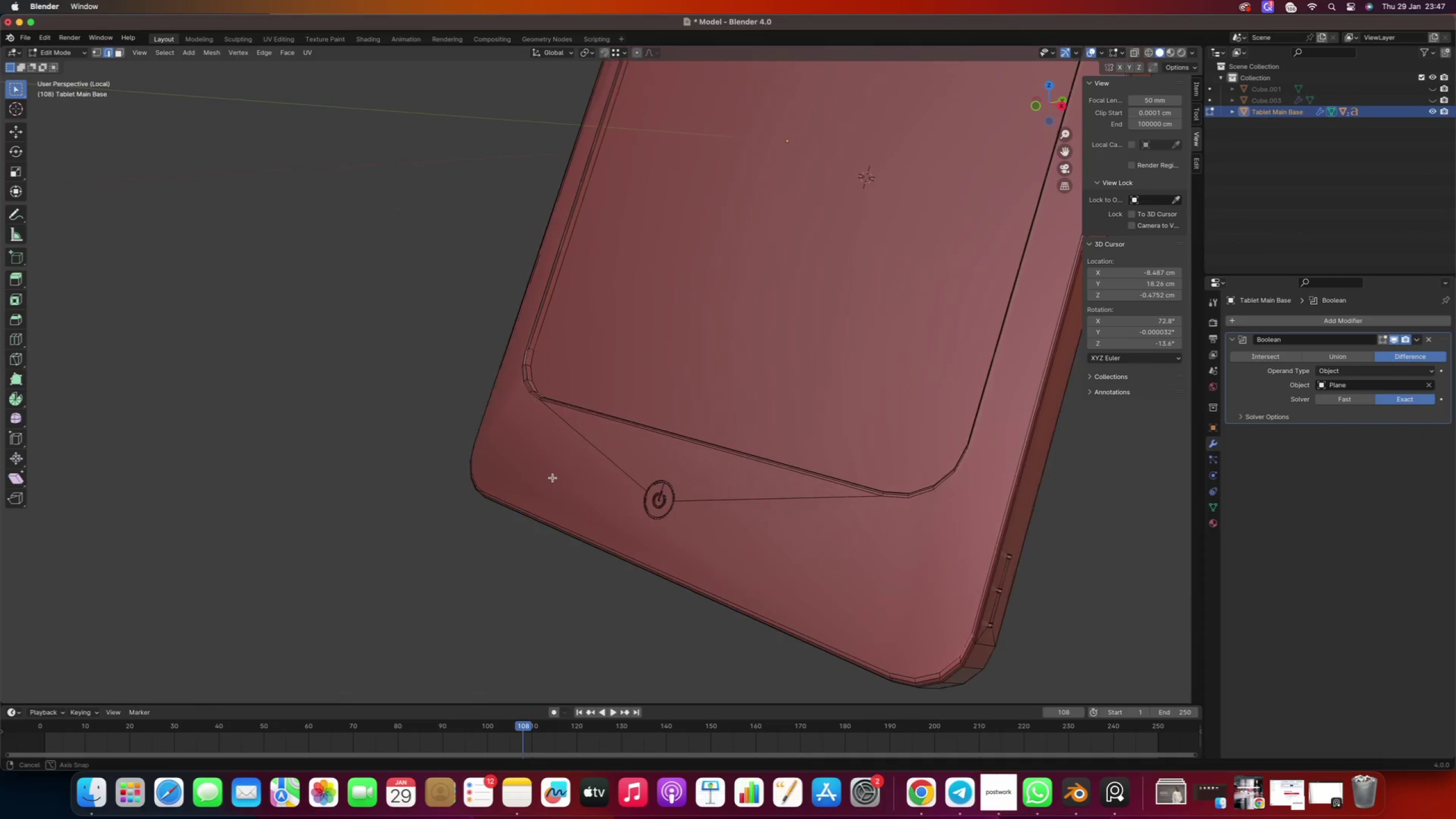 
scroll: coordinate [627, 494], scroll_direction: down, amount: 22.0
 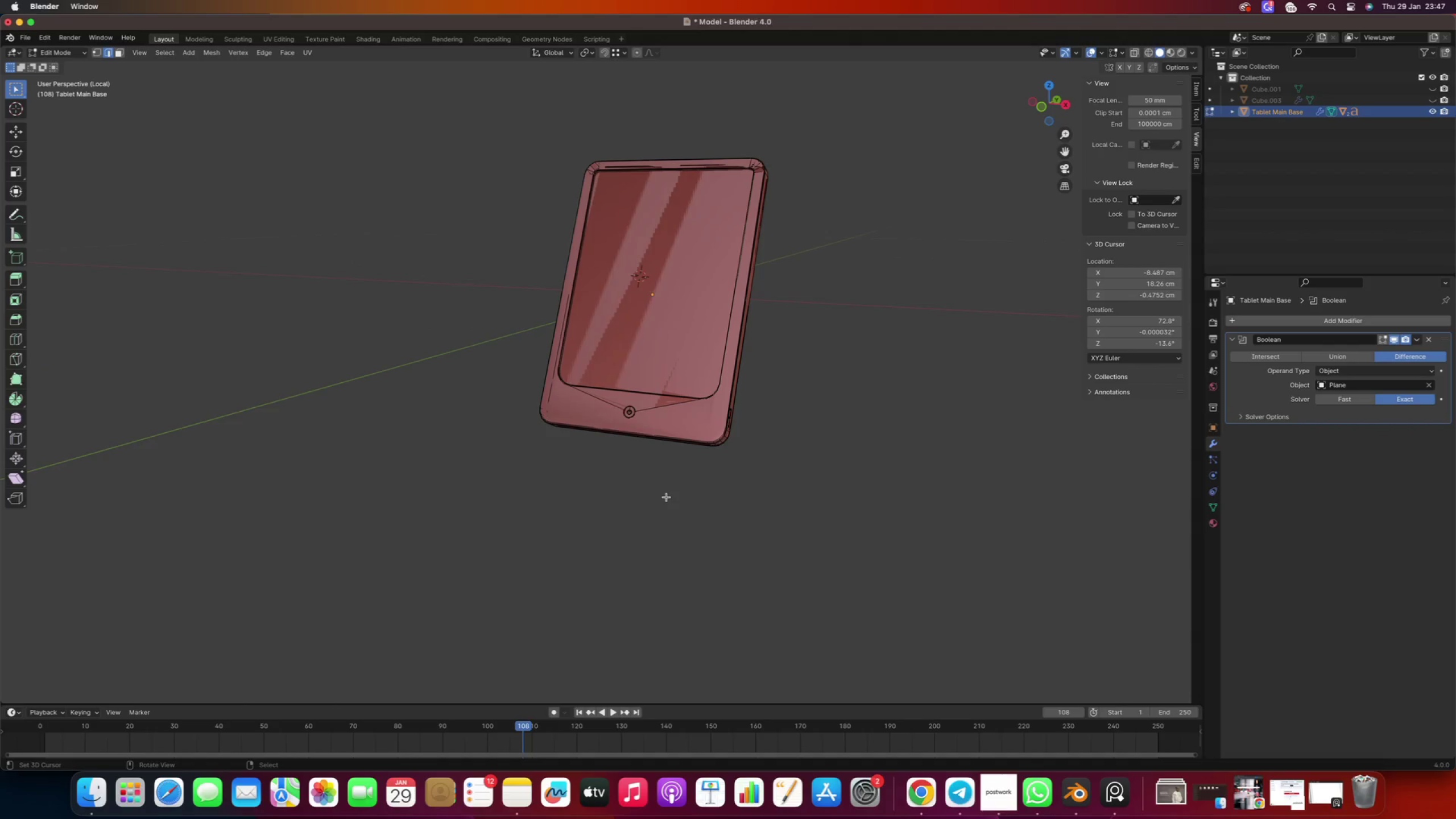 
key(Numpad5)
 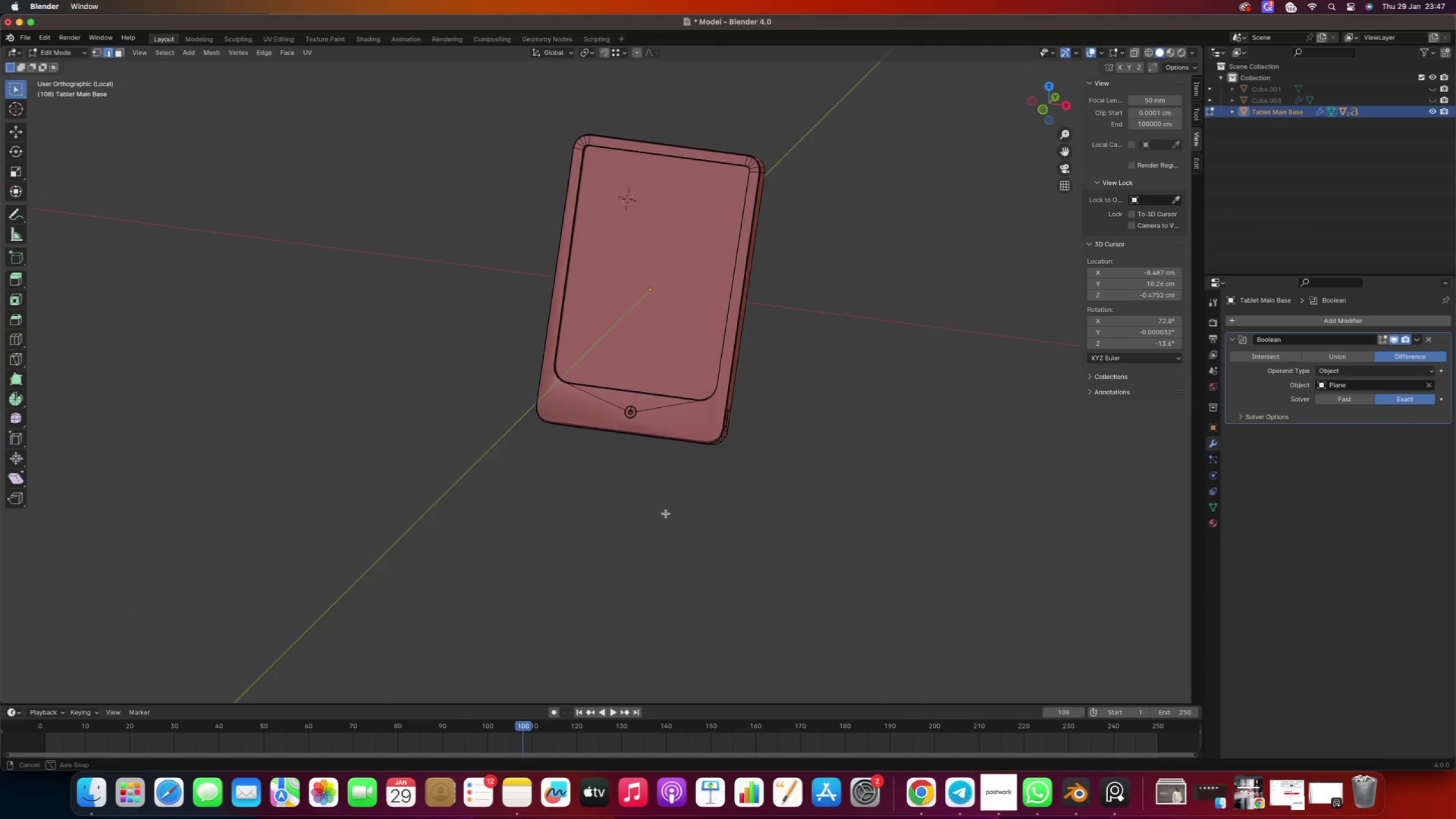 
key(Control+Z)
 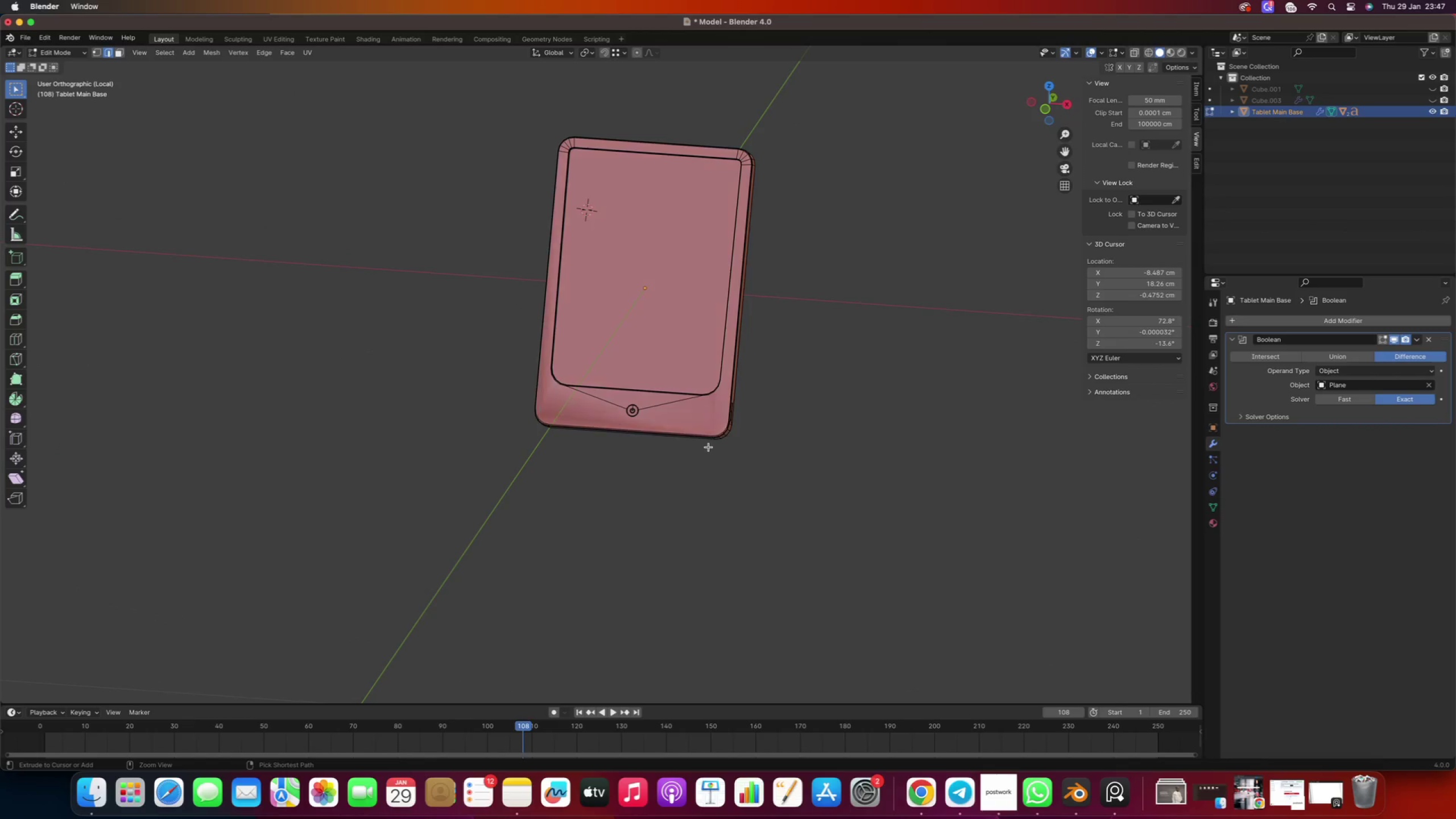 
key(Control+Z)
 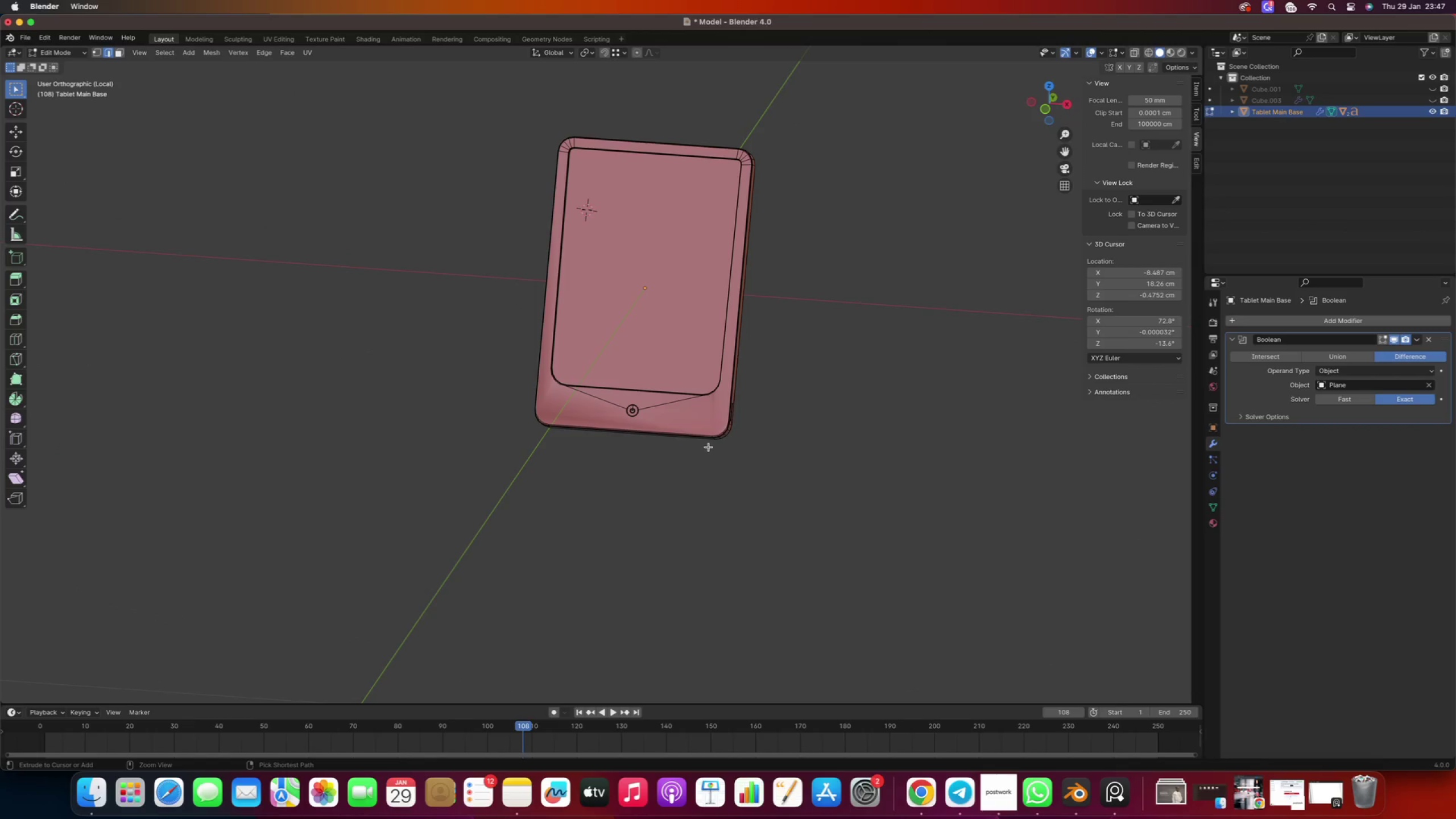 
key(Control+Z)
 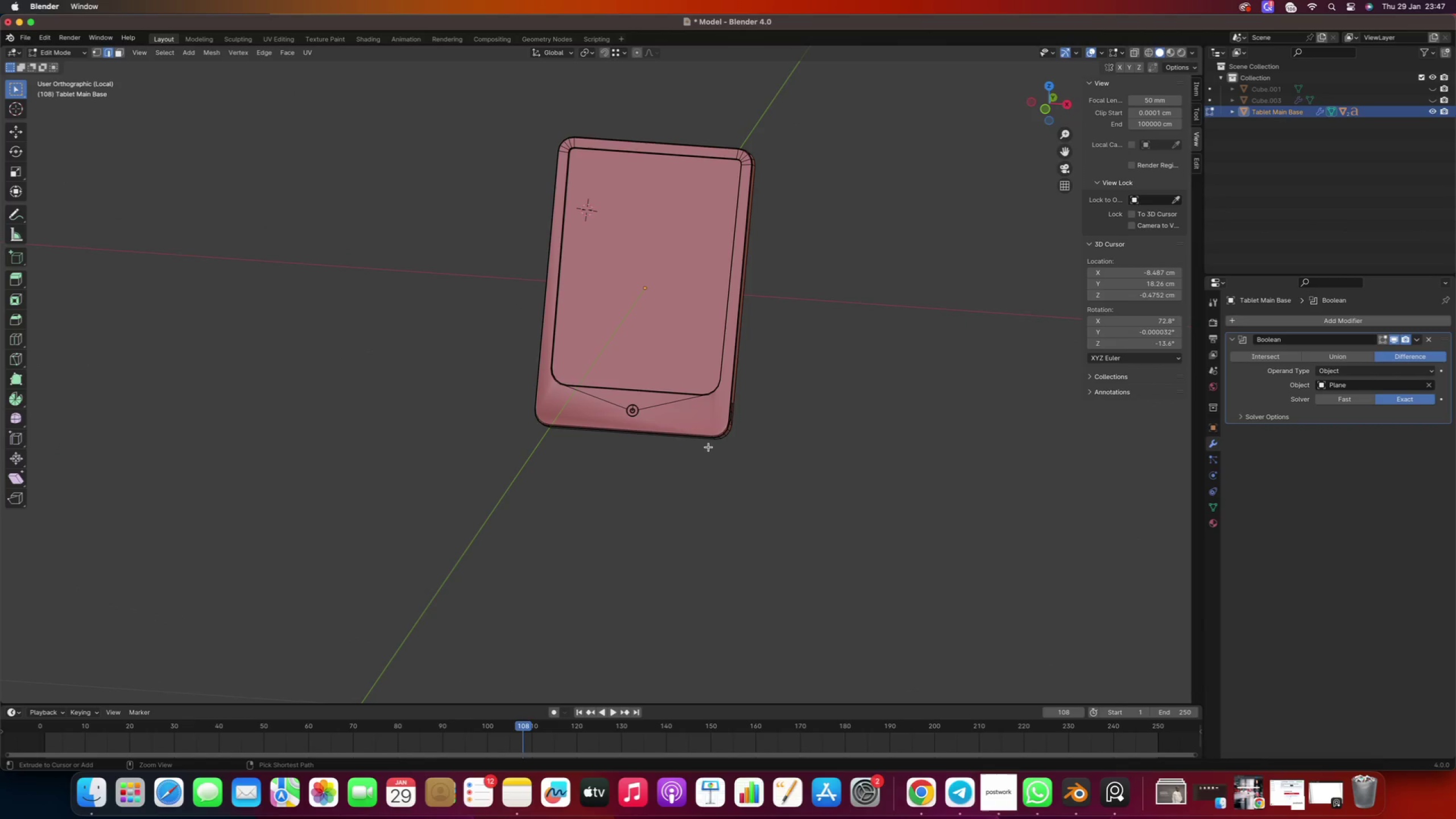 
key(Control+Z)
 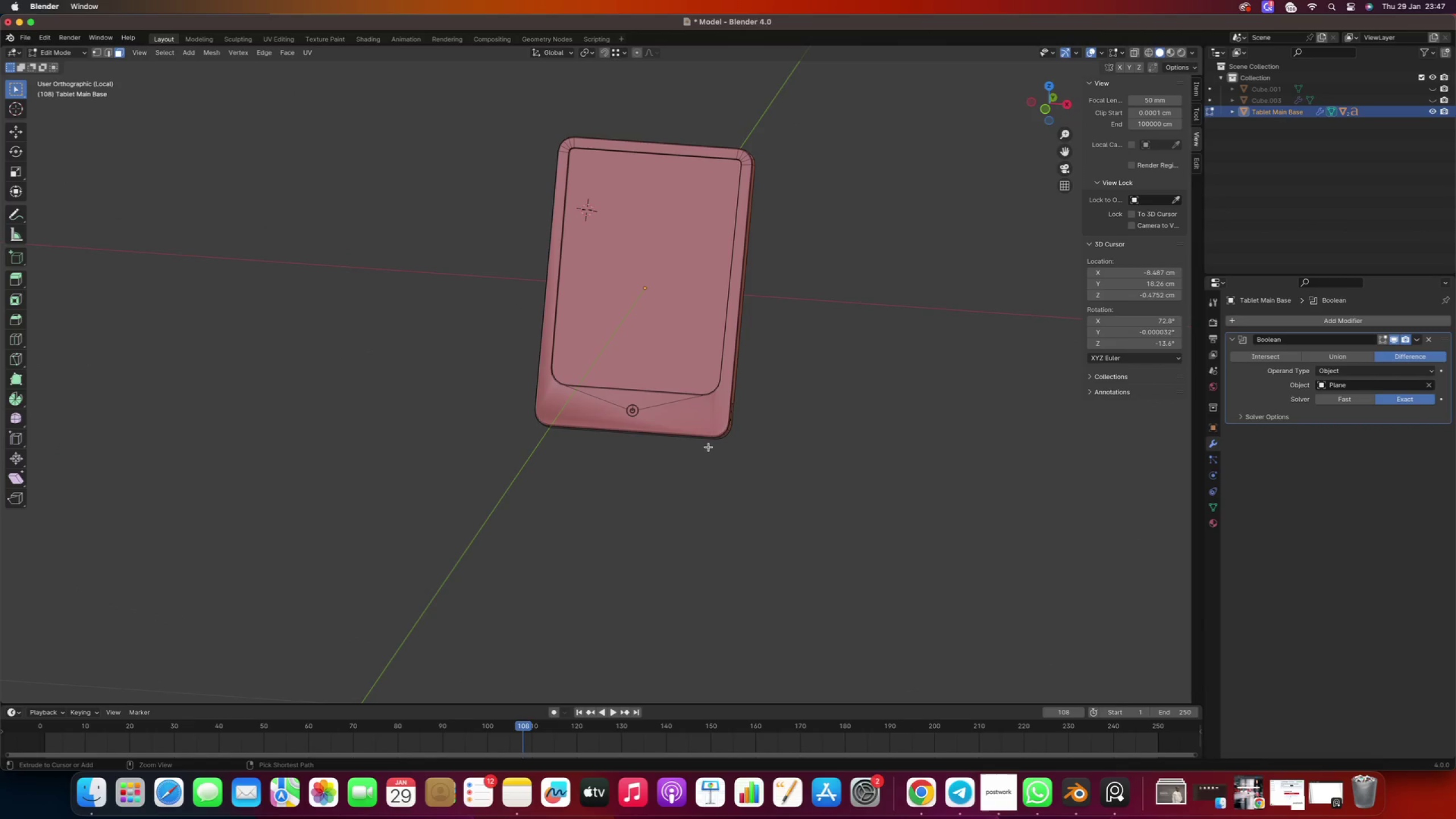 
key(Control+Z)
 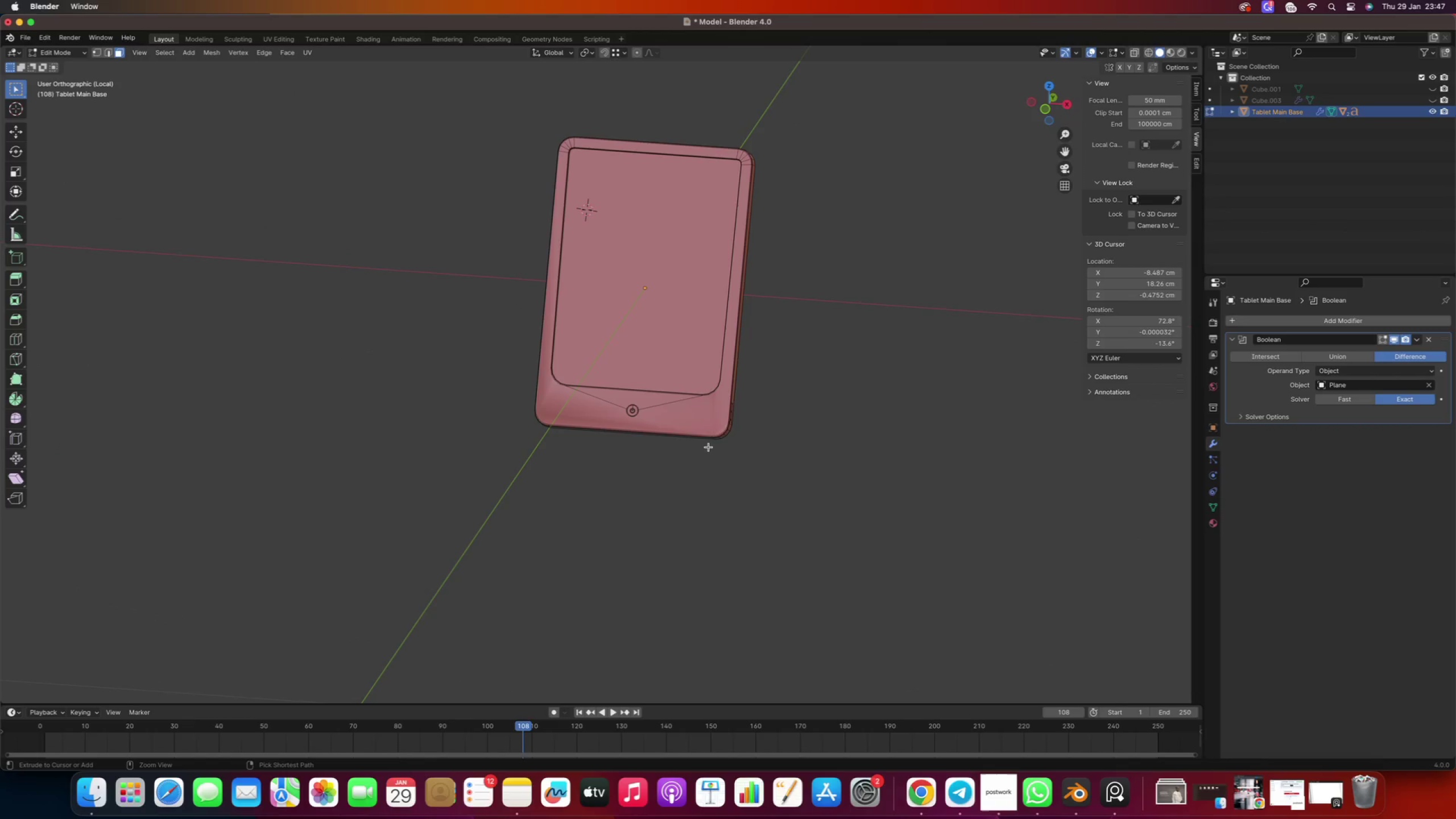 
key(Control+Z)
 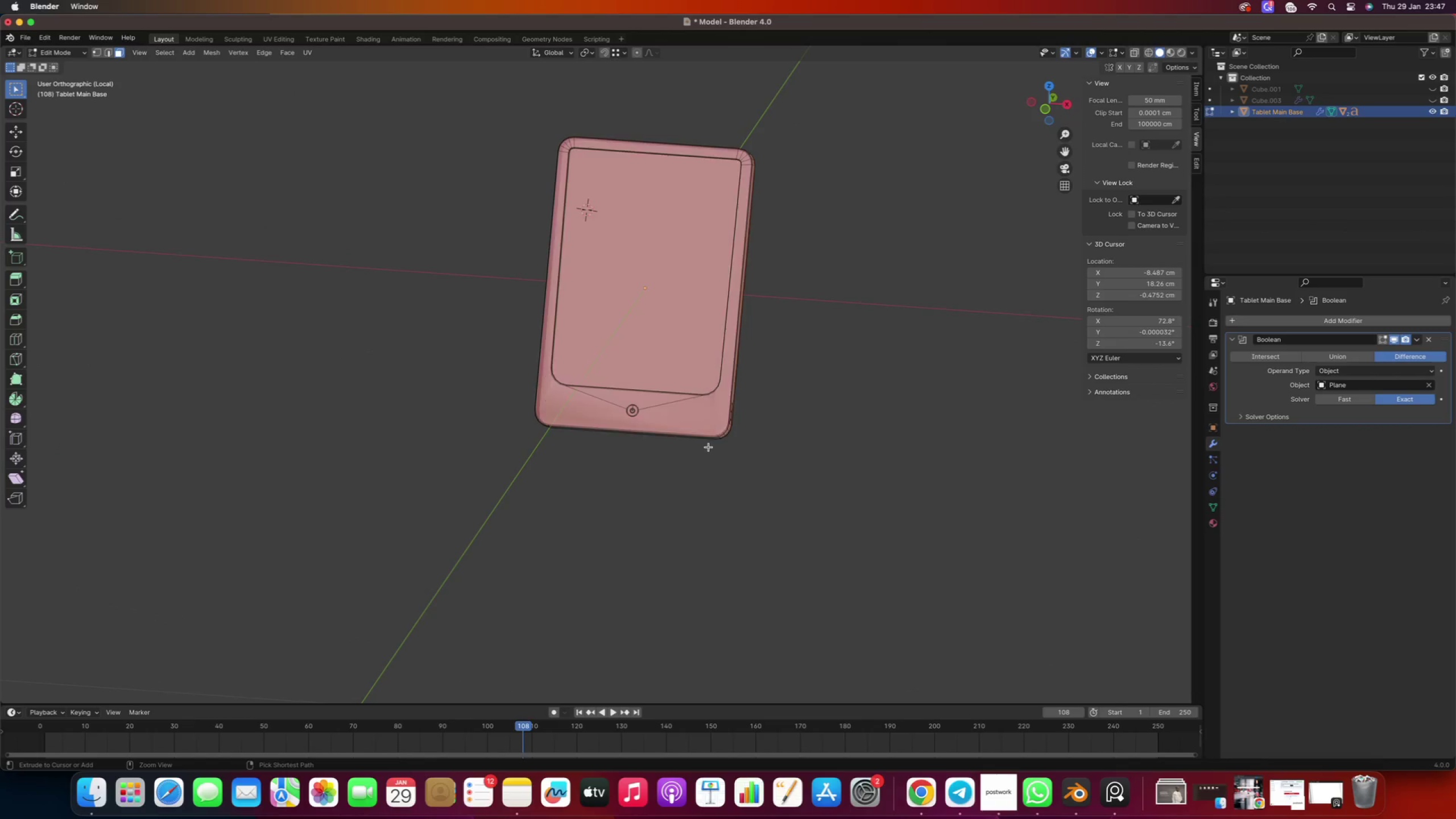 
key(Control+Z)
 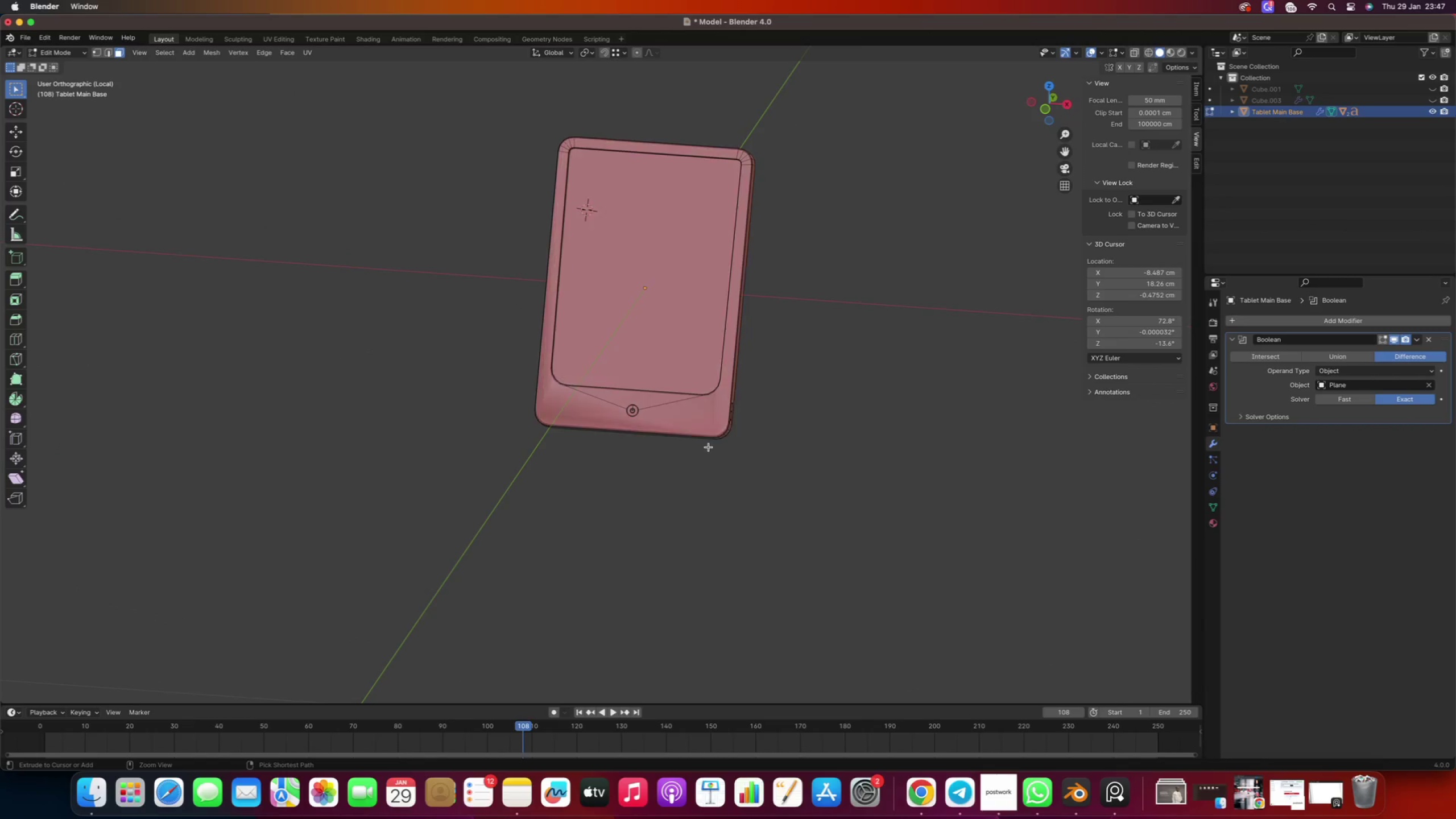 
key(Control+Z)
 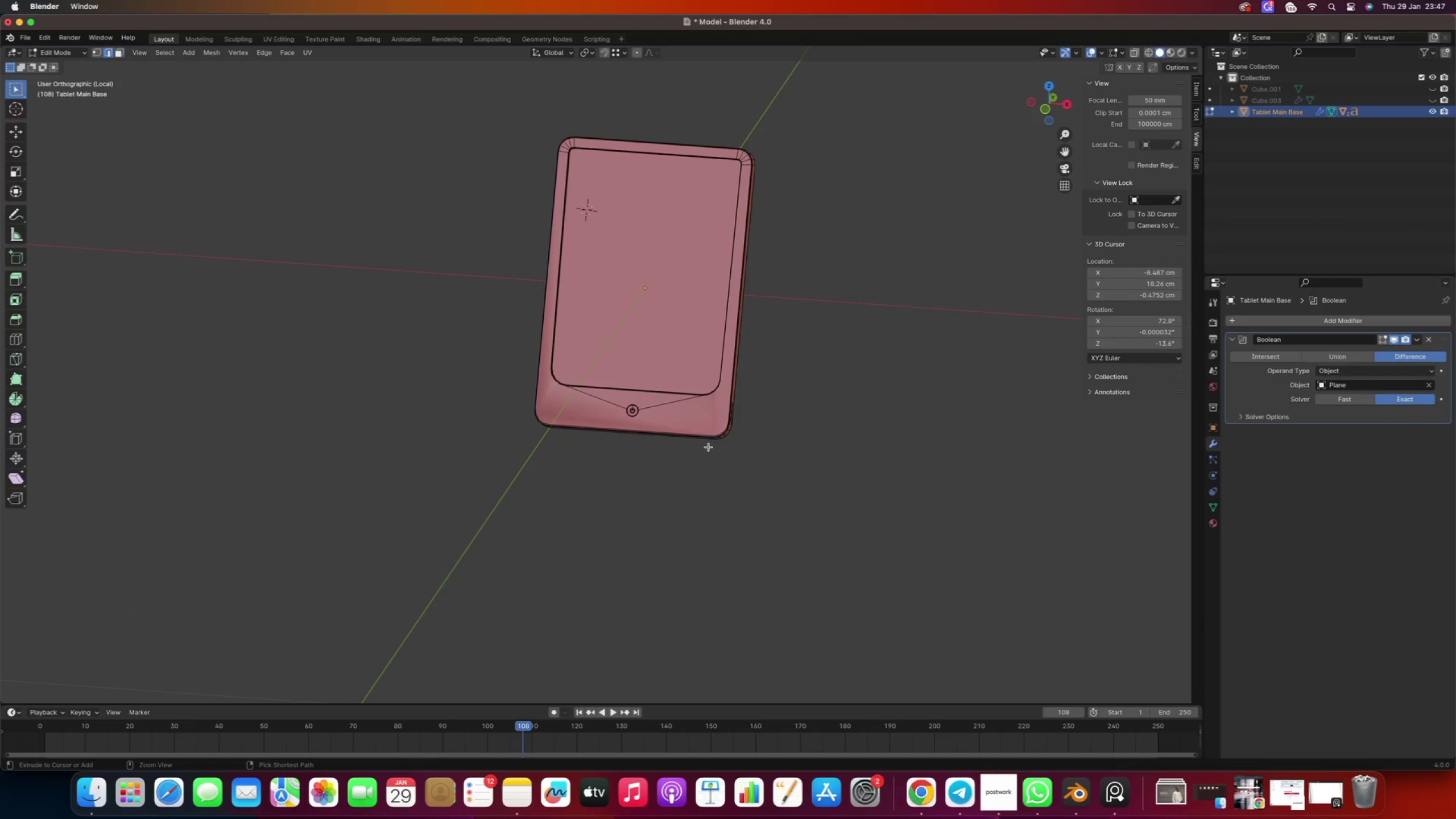 
key(Control+Z)
 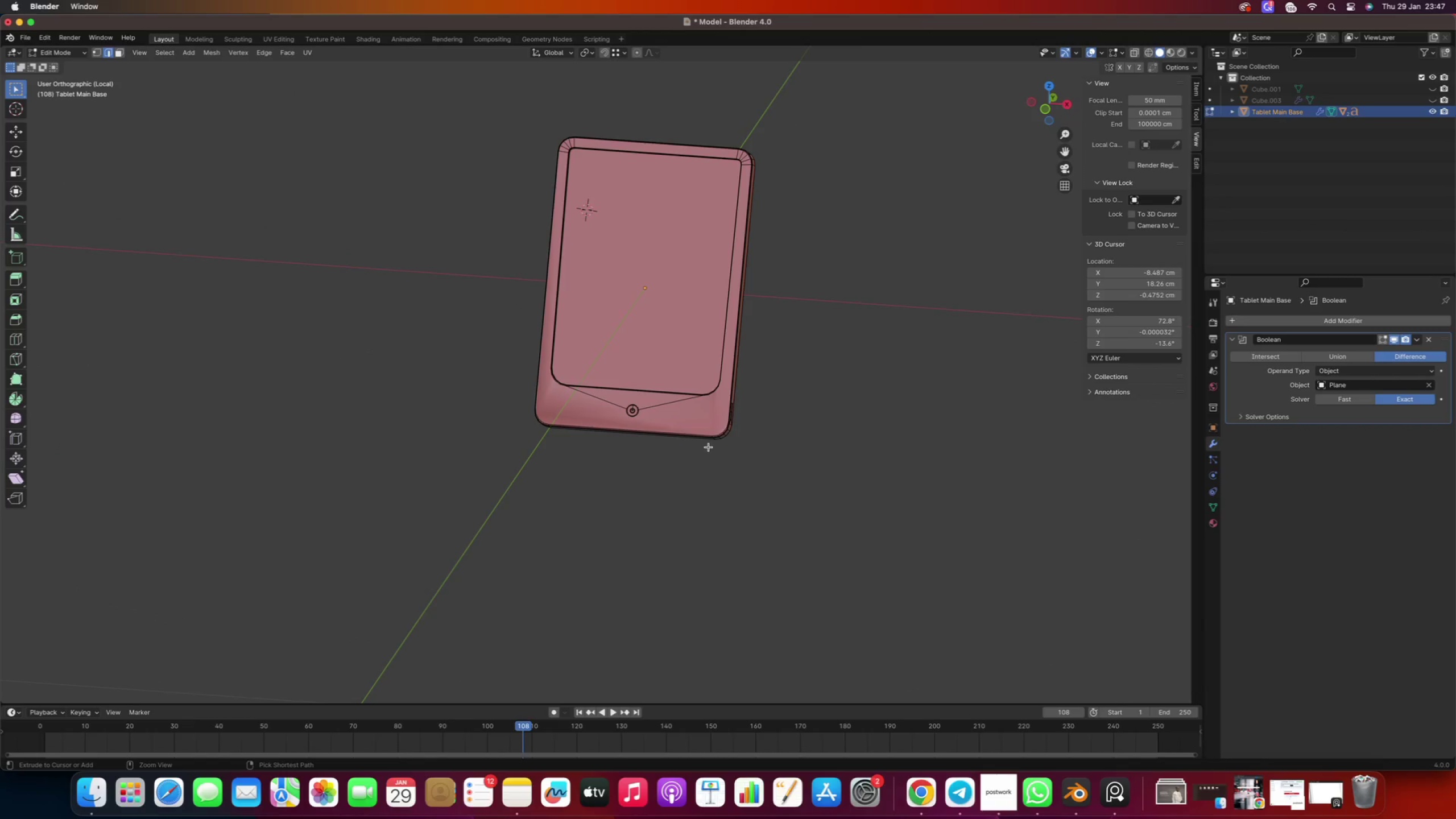 
key(Control+Z)
 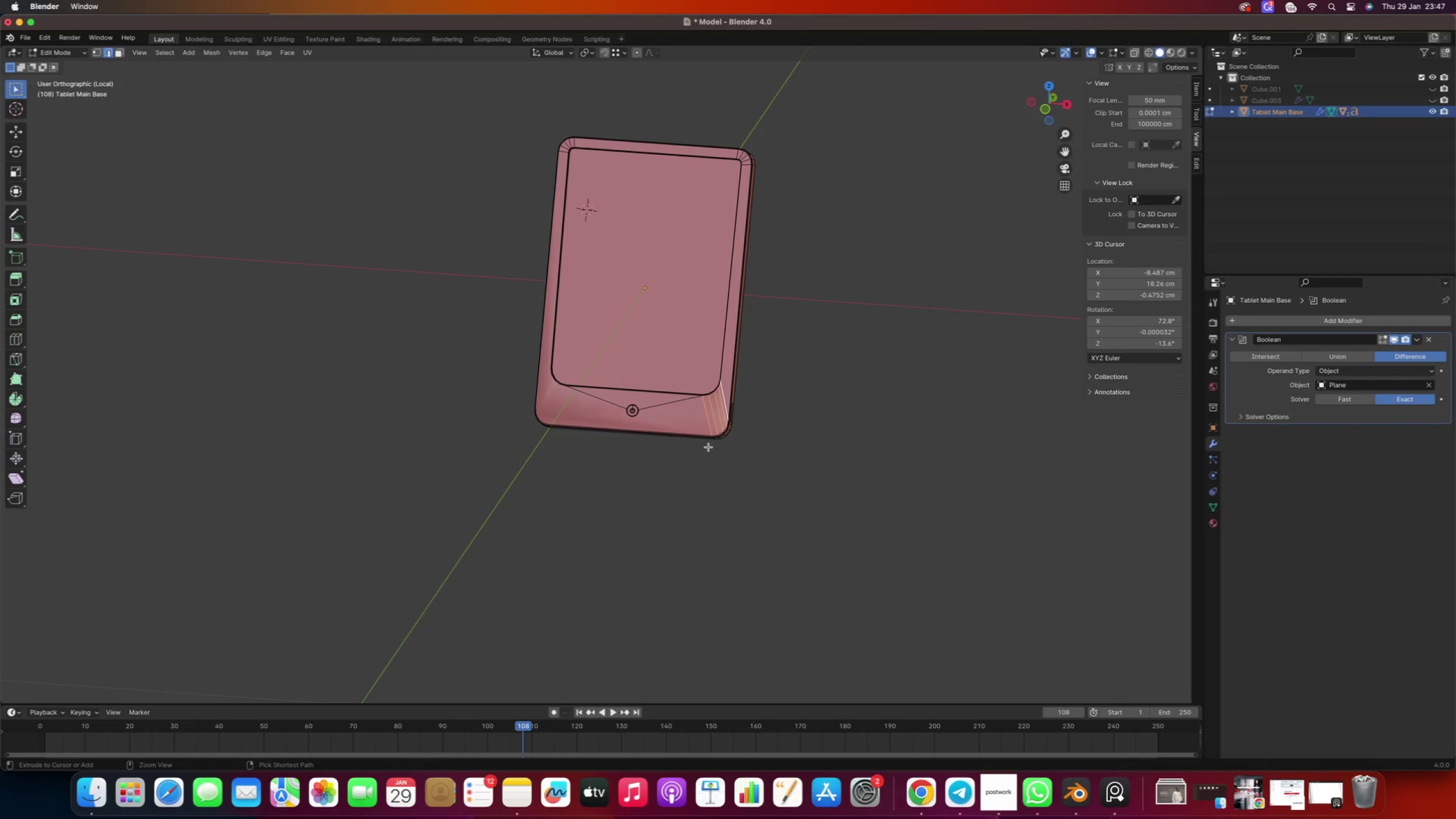 
key(Control+Z)
 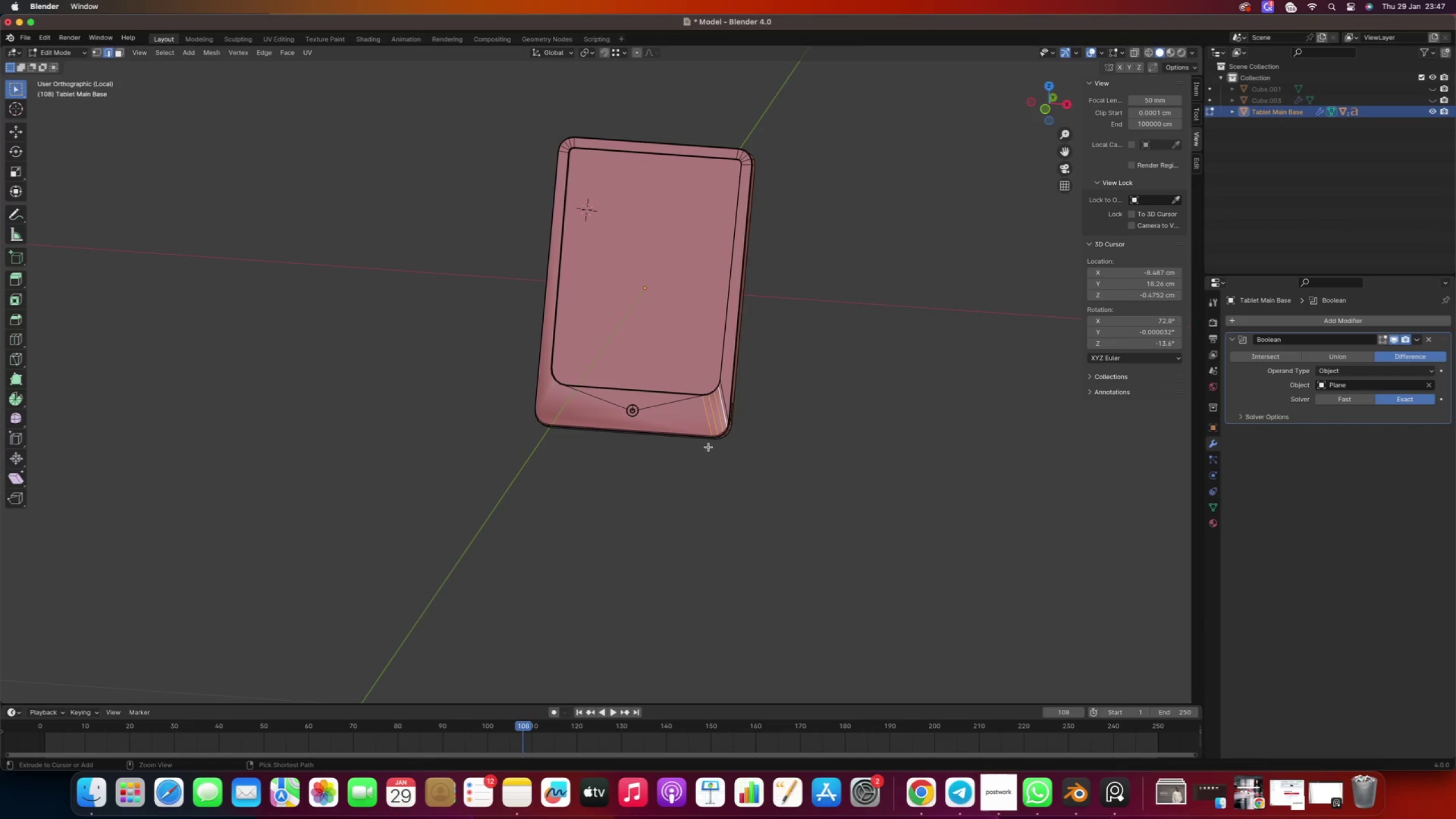 
key(Control+Z)
 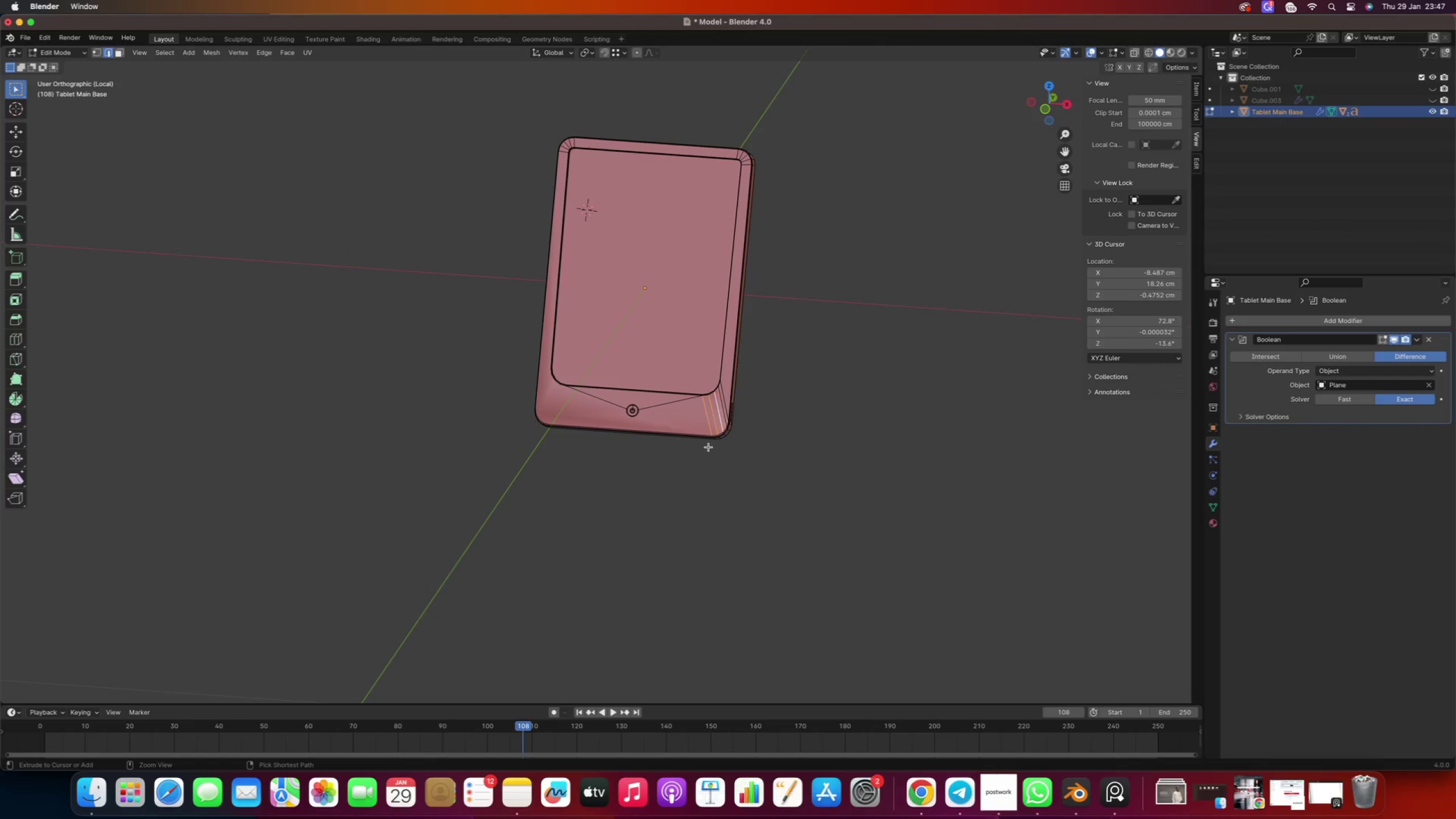 
key(Control+Z)
 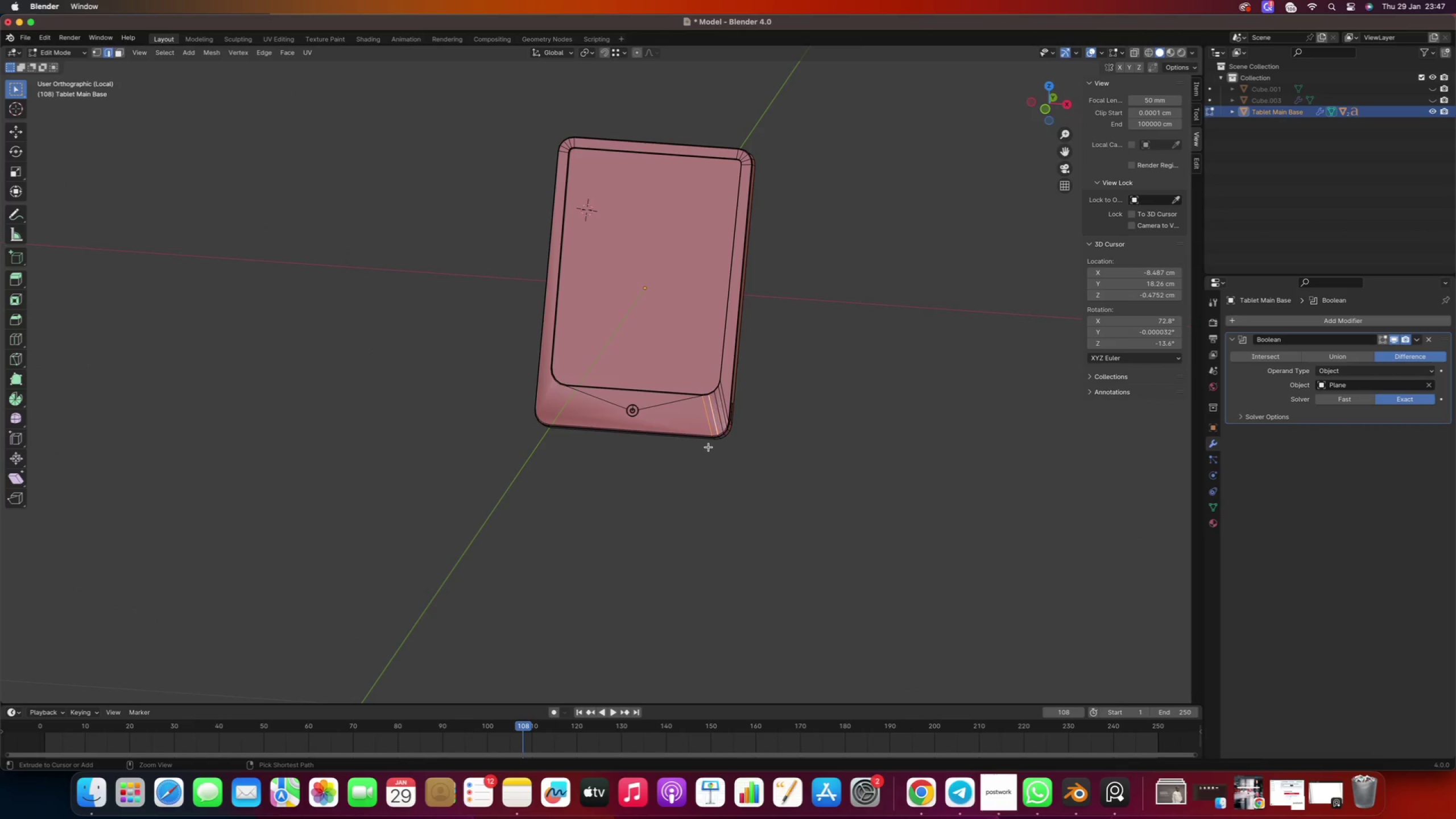 
key(Control+Z)
 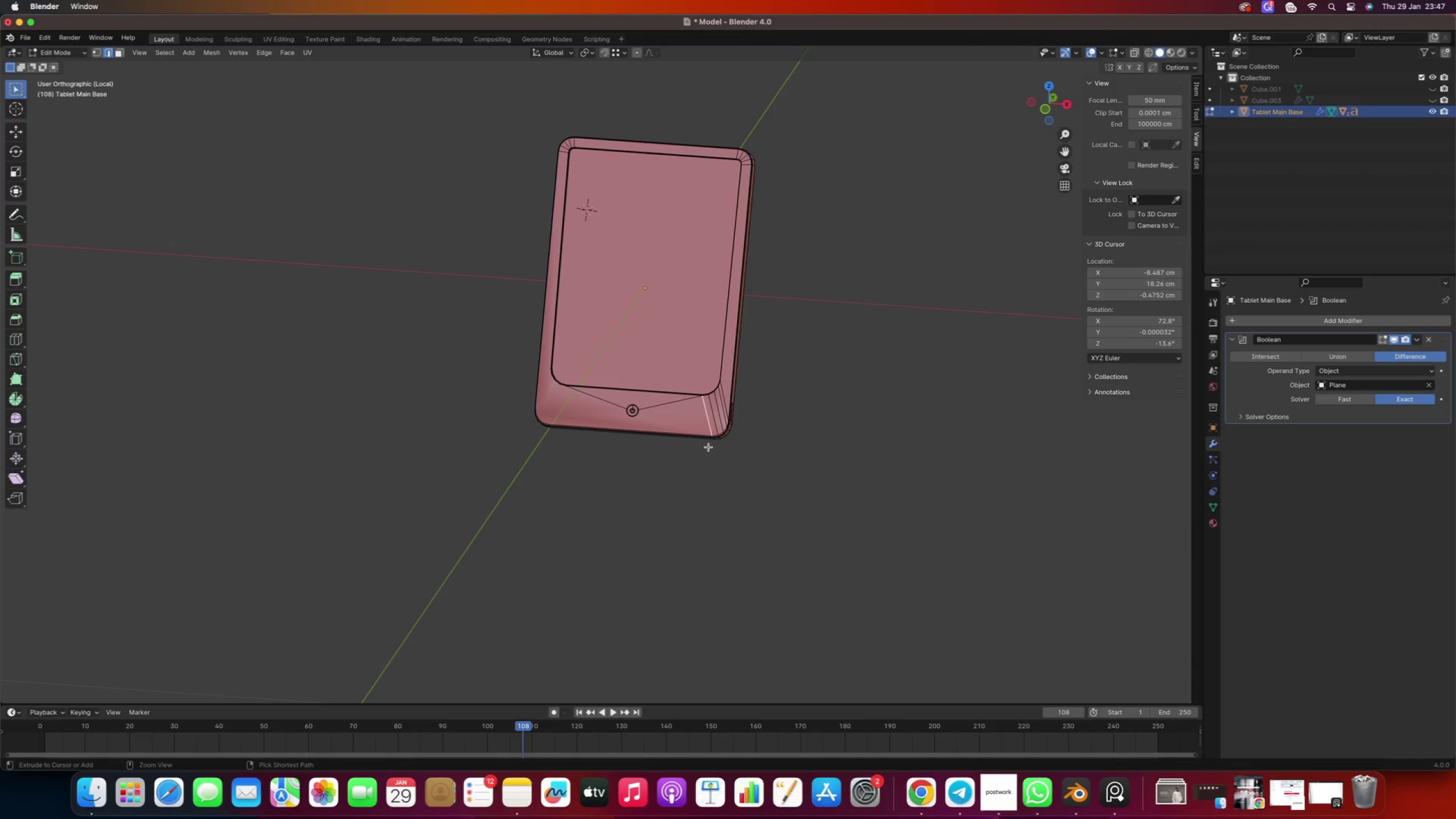 
key(Control+Z)
 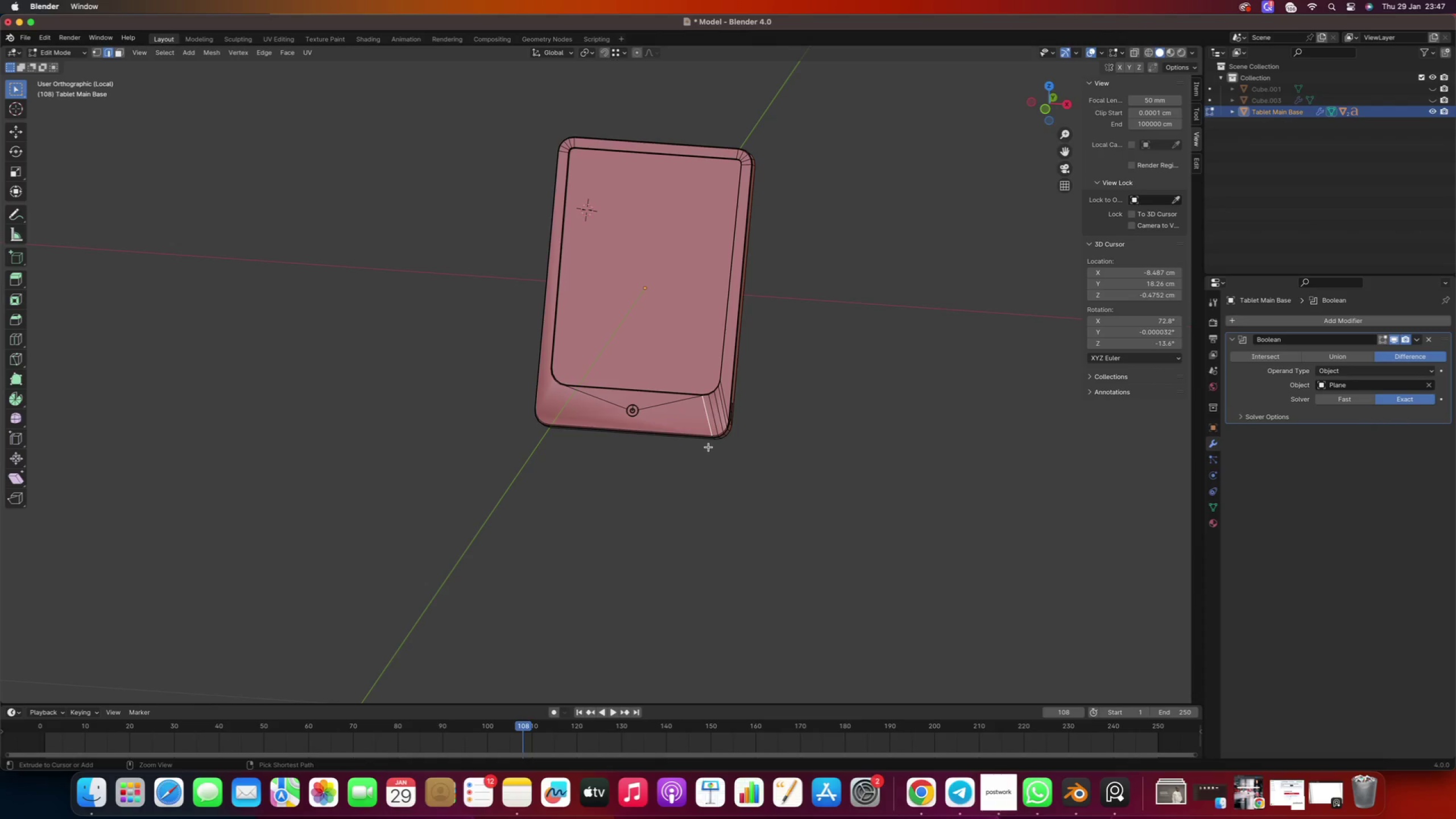 
key(Control+Z)
 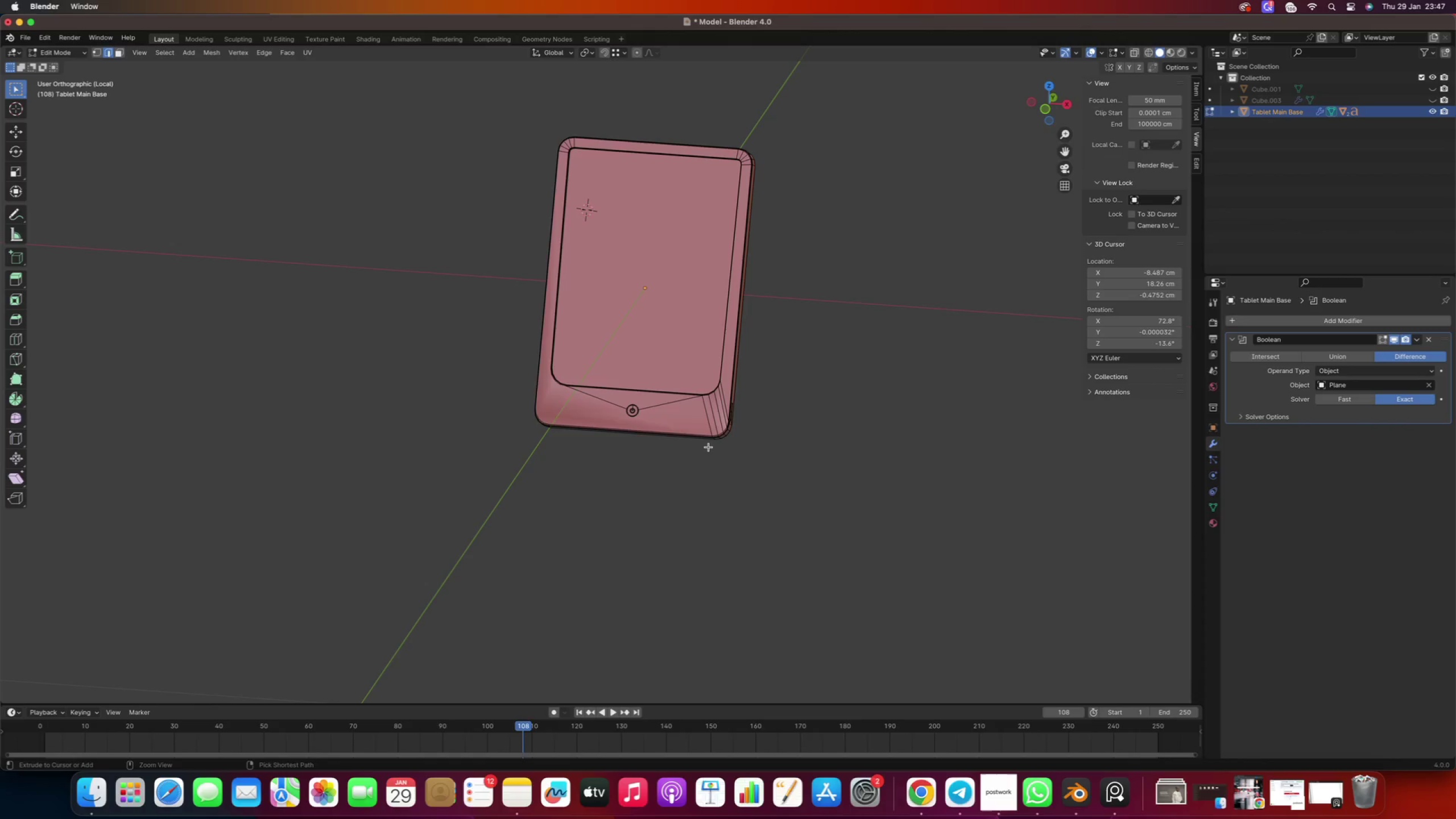 
key(Control+Z)
 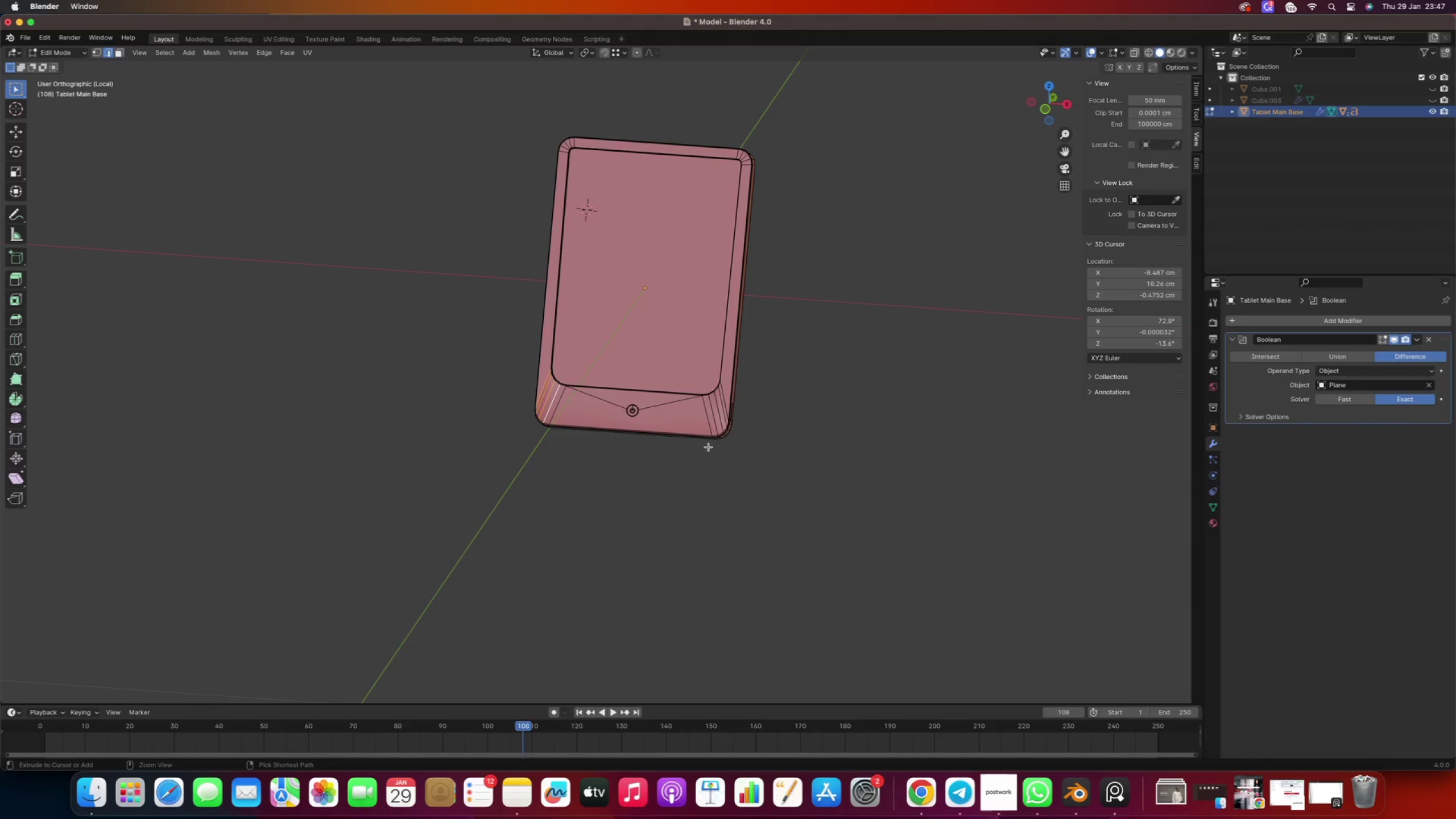 
key(Control+Z)
 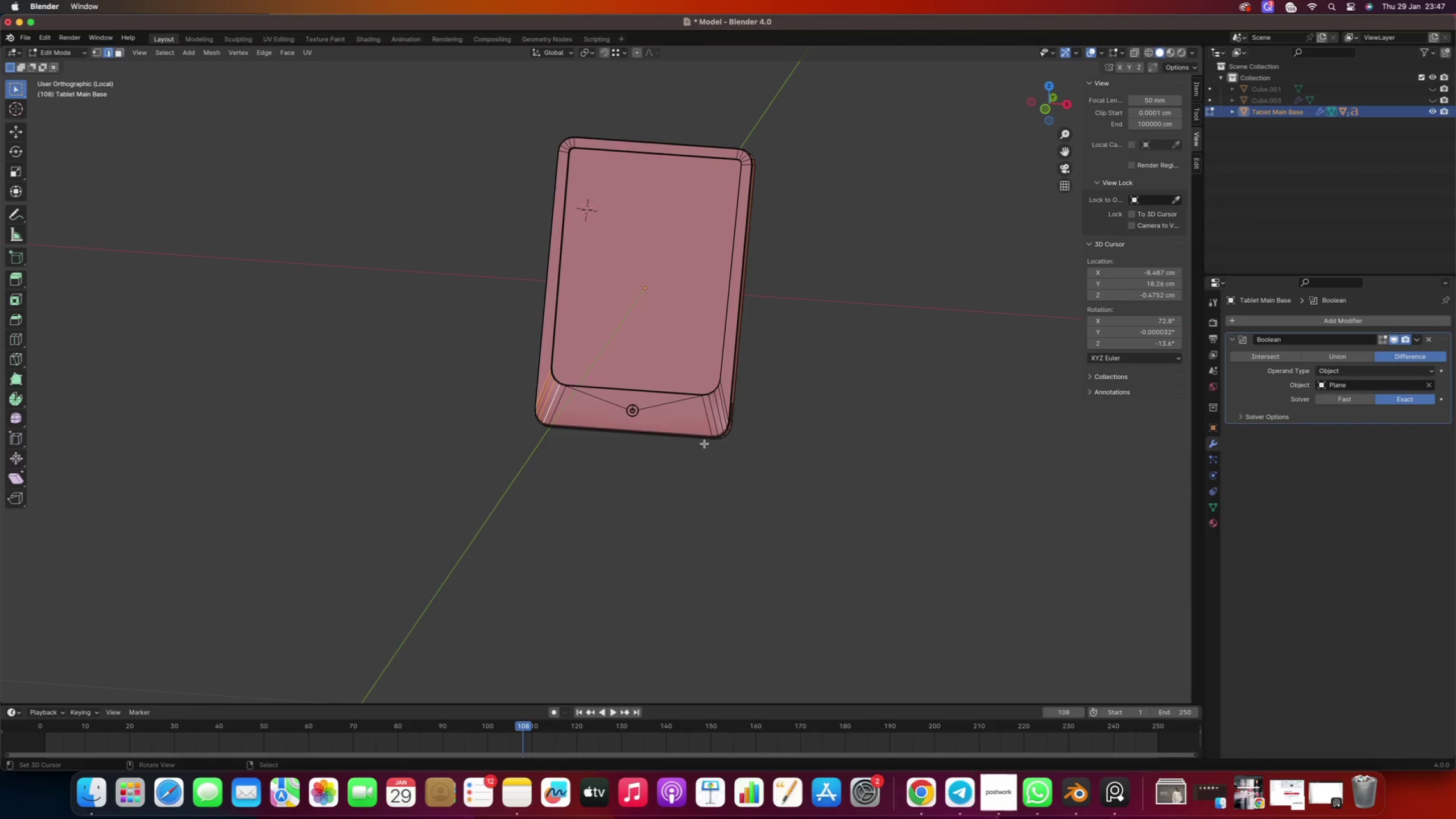 
right_click([617, 493])
 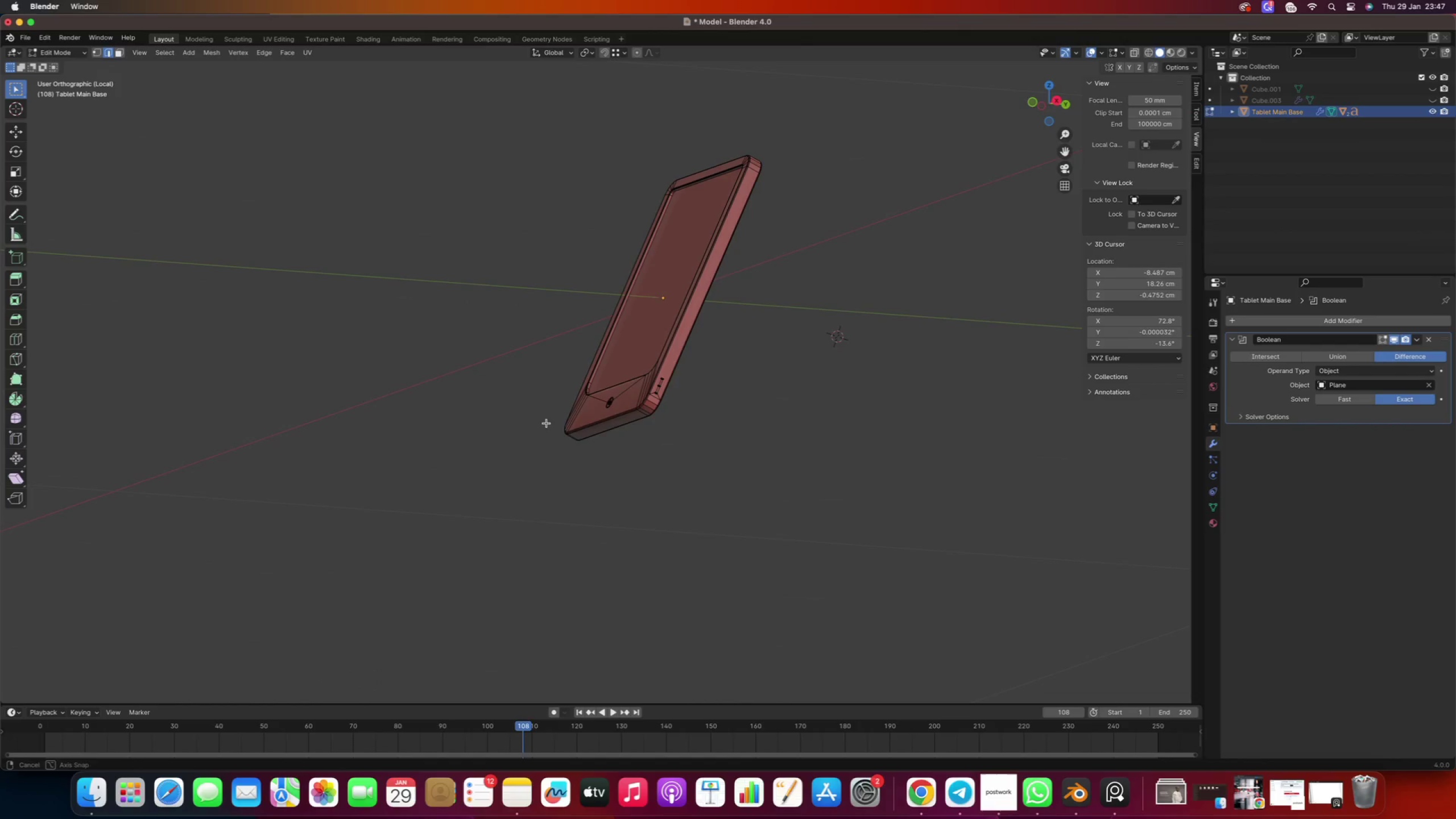 
scroll: coordinate [659, 386], scroll_direction: up, amount: 16.0
 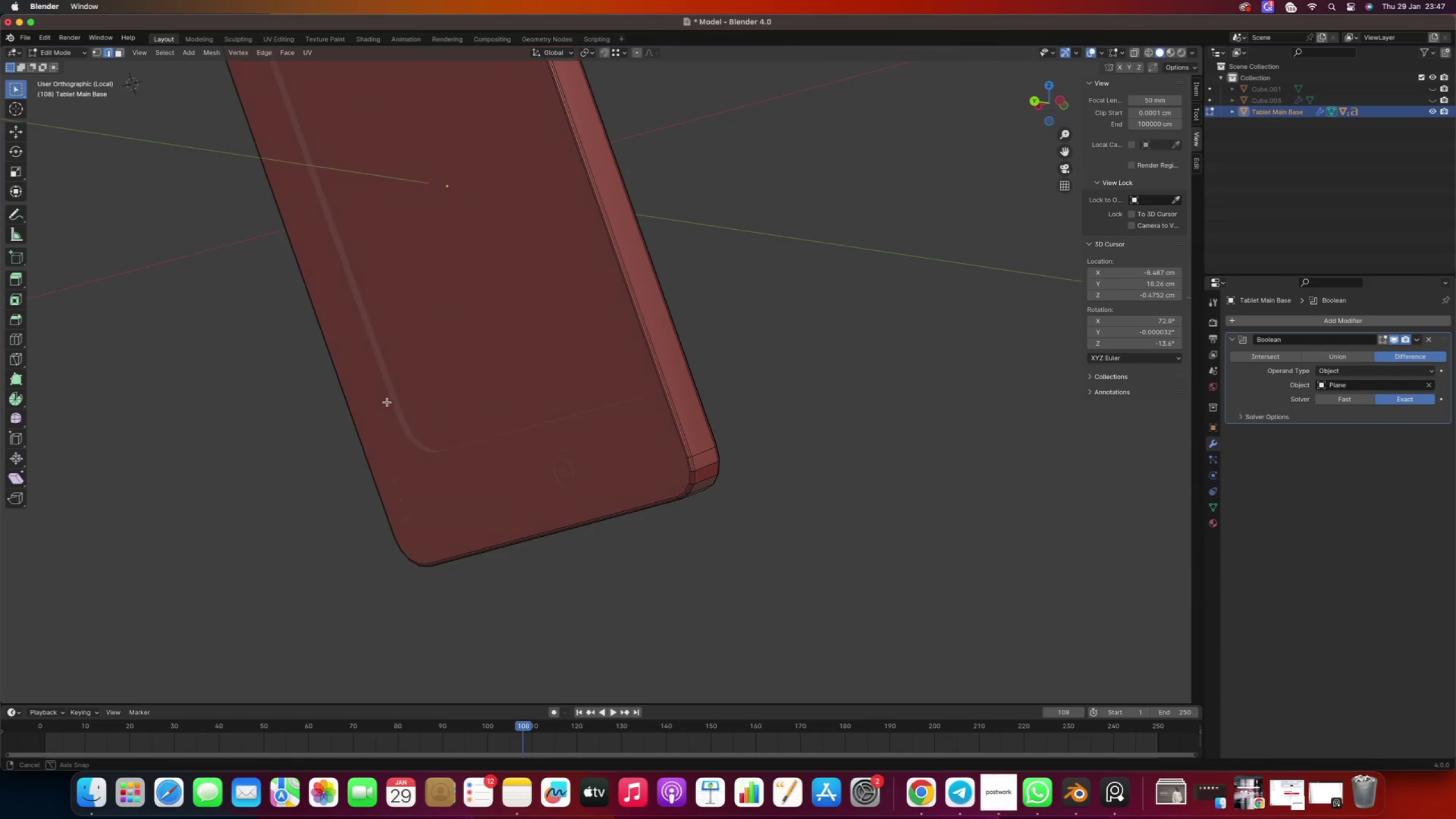 
hold_key(key=ShiftRight, duration=1.32)
 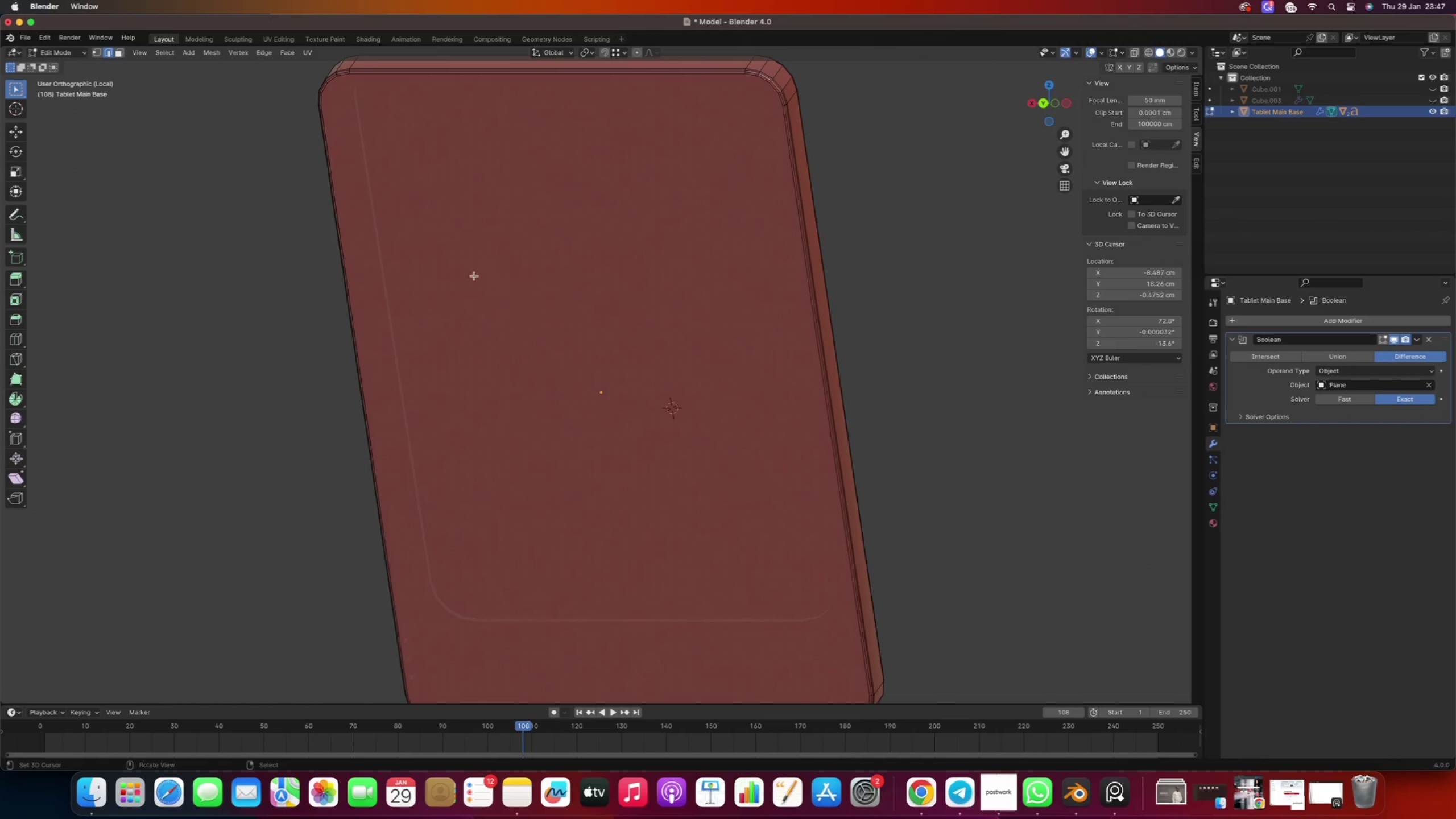 
hold_key(key=ShiftRight, duration=0.73)
 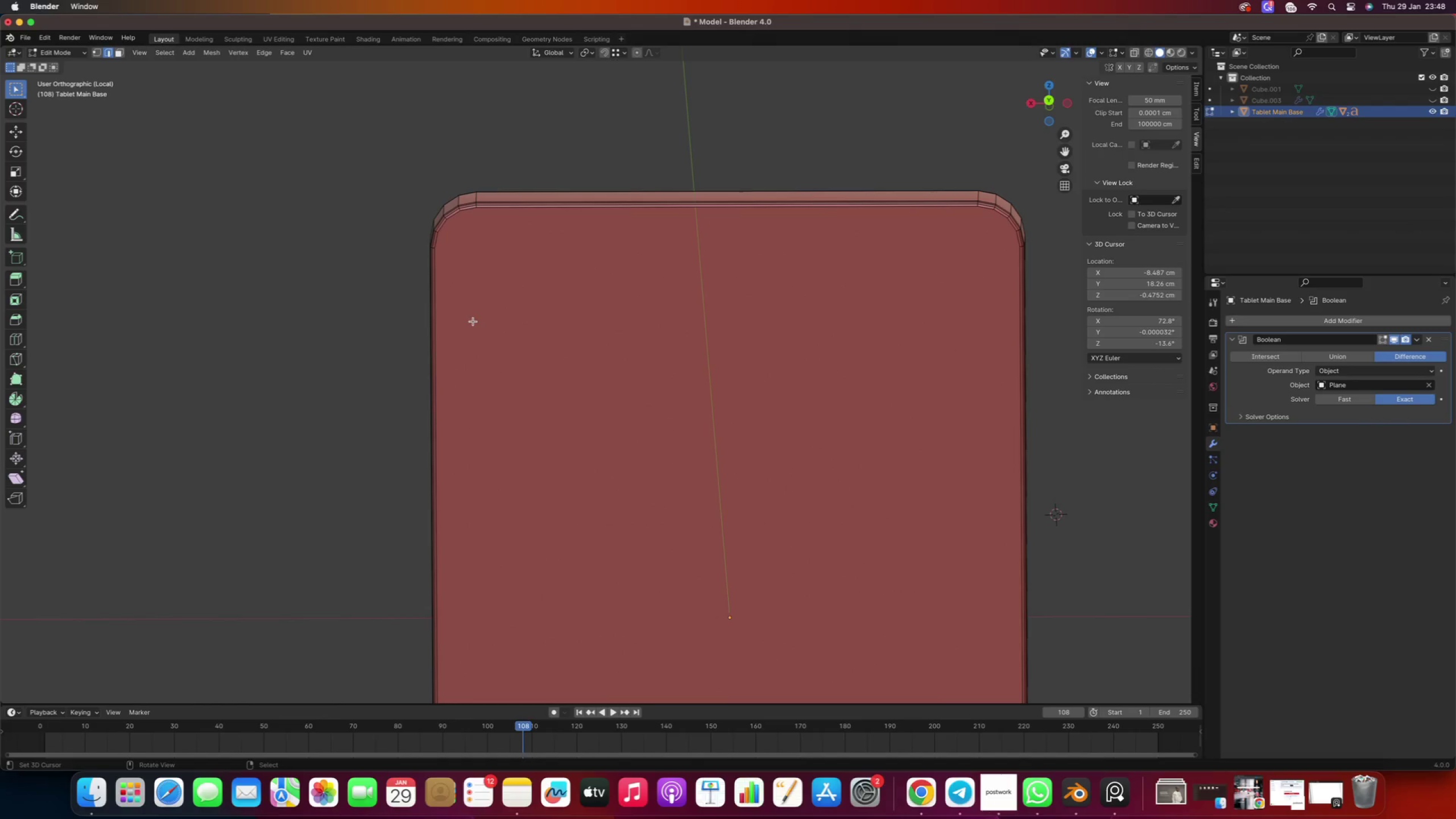 
scroll: coordinate [390, 131], scroll_direction: up, amount: 1.0
 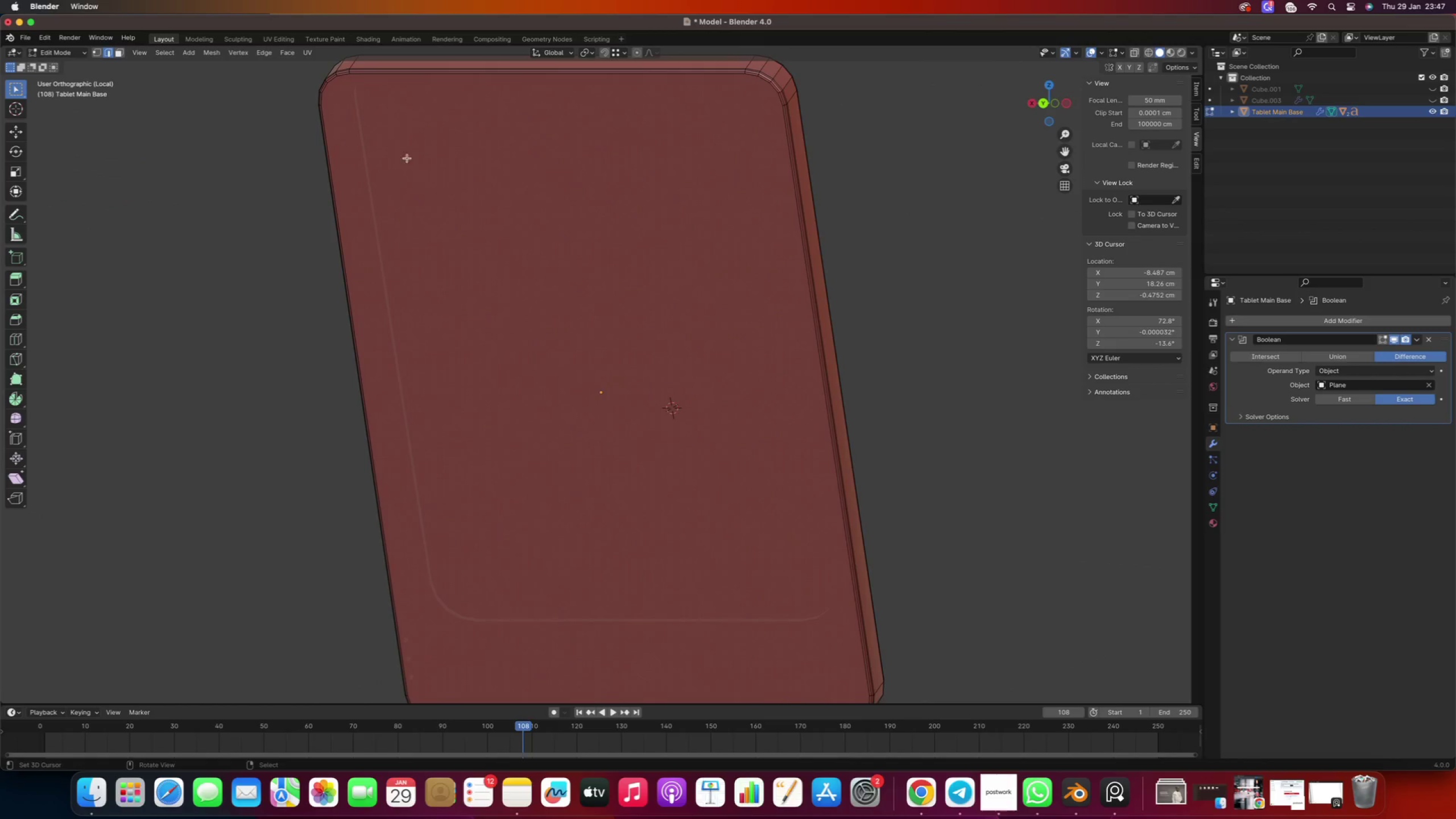 
key(Numpad5)
 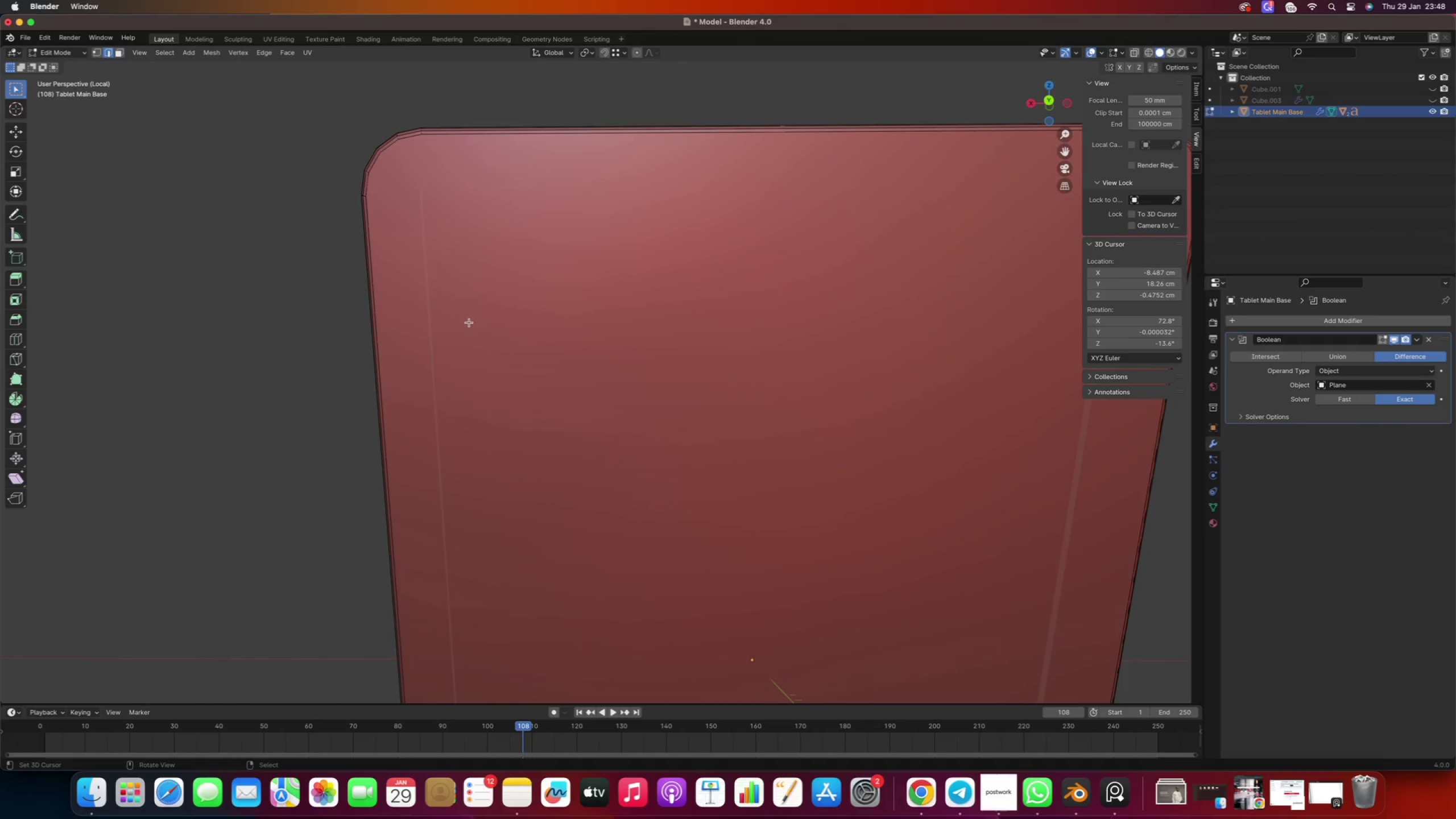 
scroll: coordinate [449, 331], scroll_direction: down, amount: 2.0
 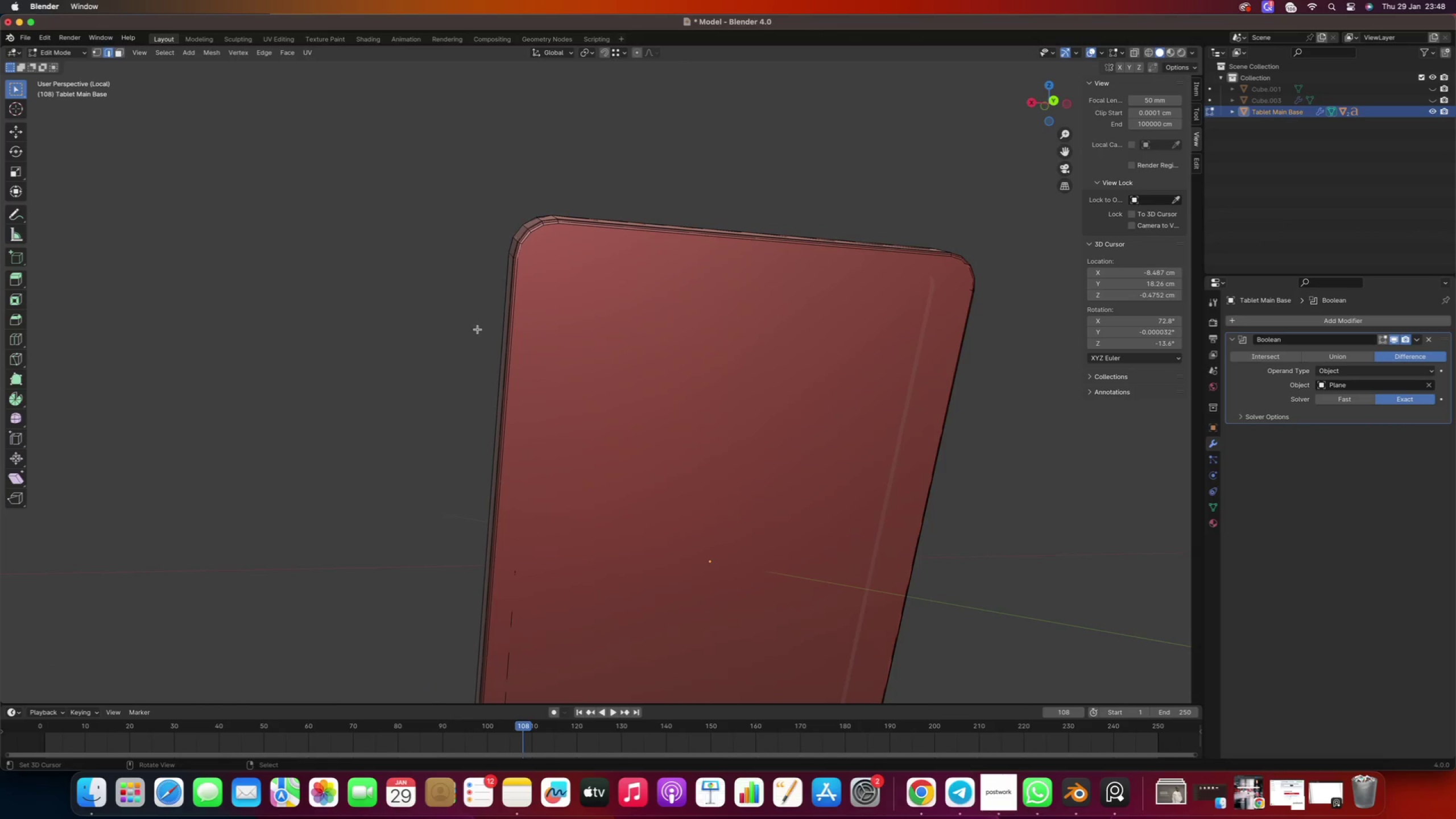 
hold_key(key=ShiftRight, duration=0.54)
 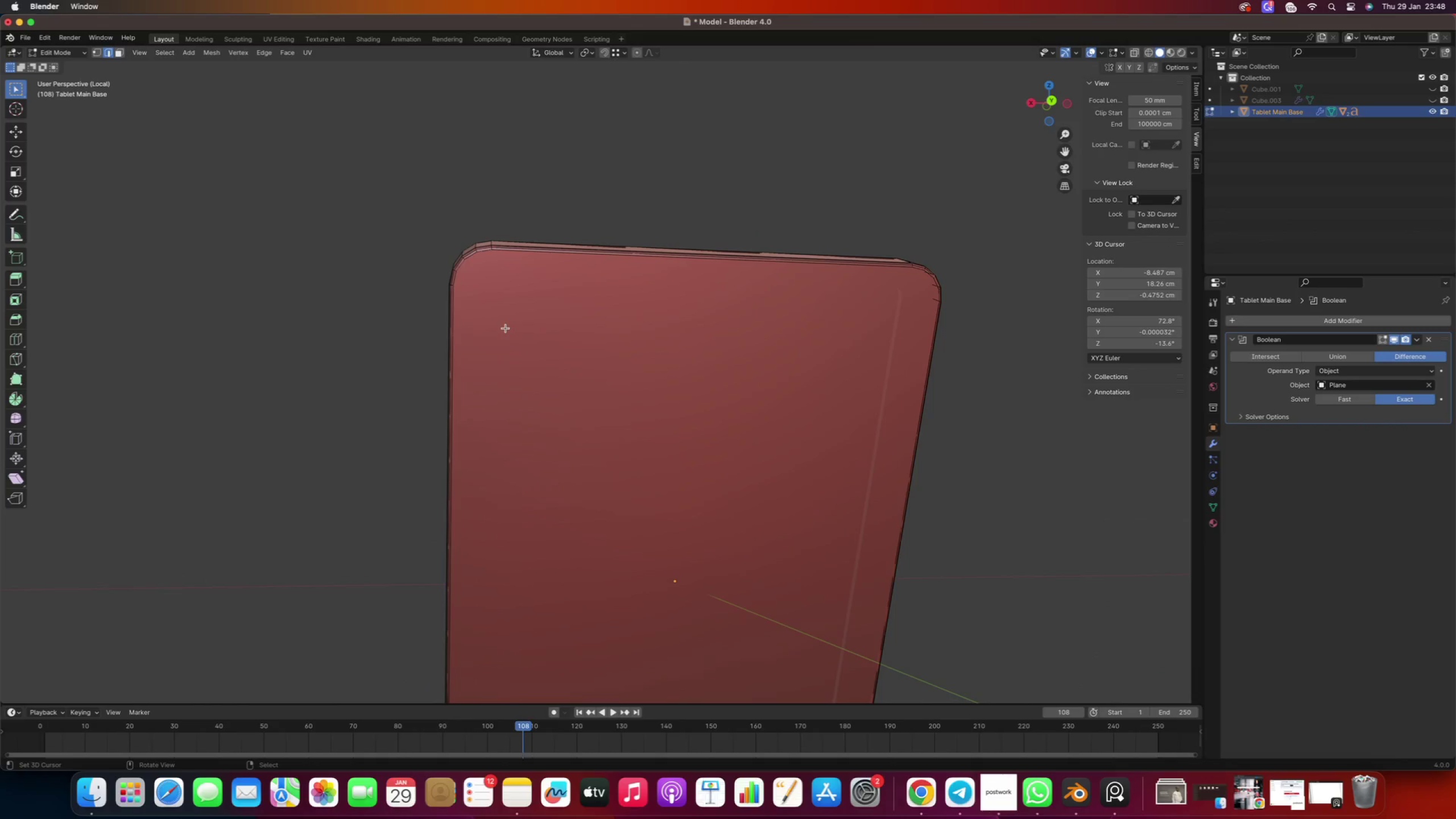 
key(K)
 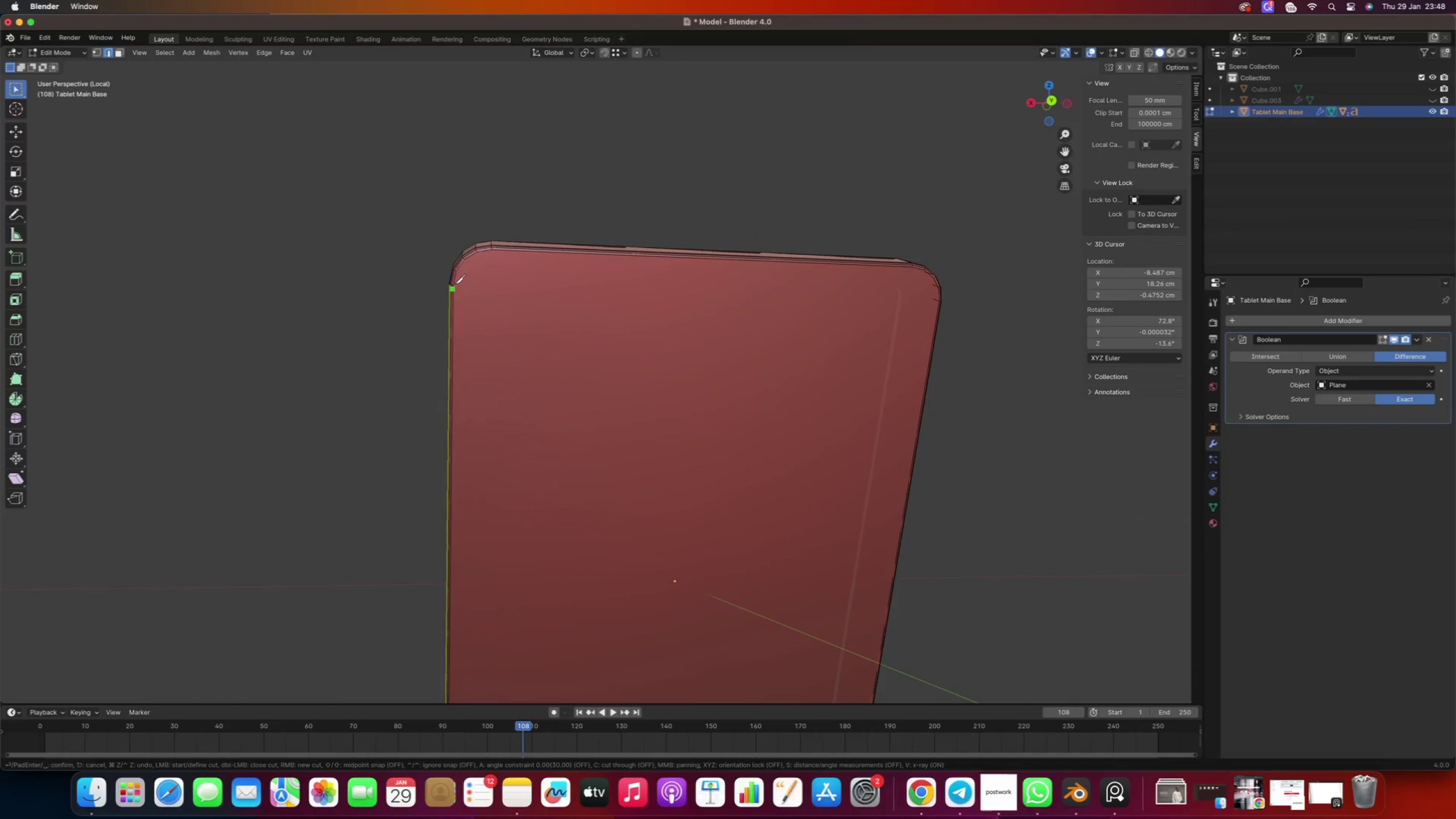 
left_click([456, 283])
 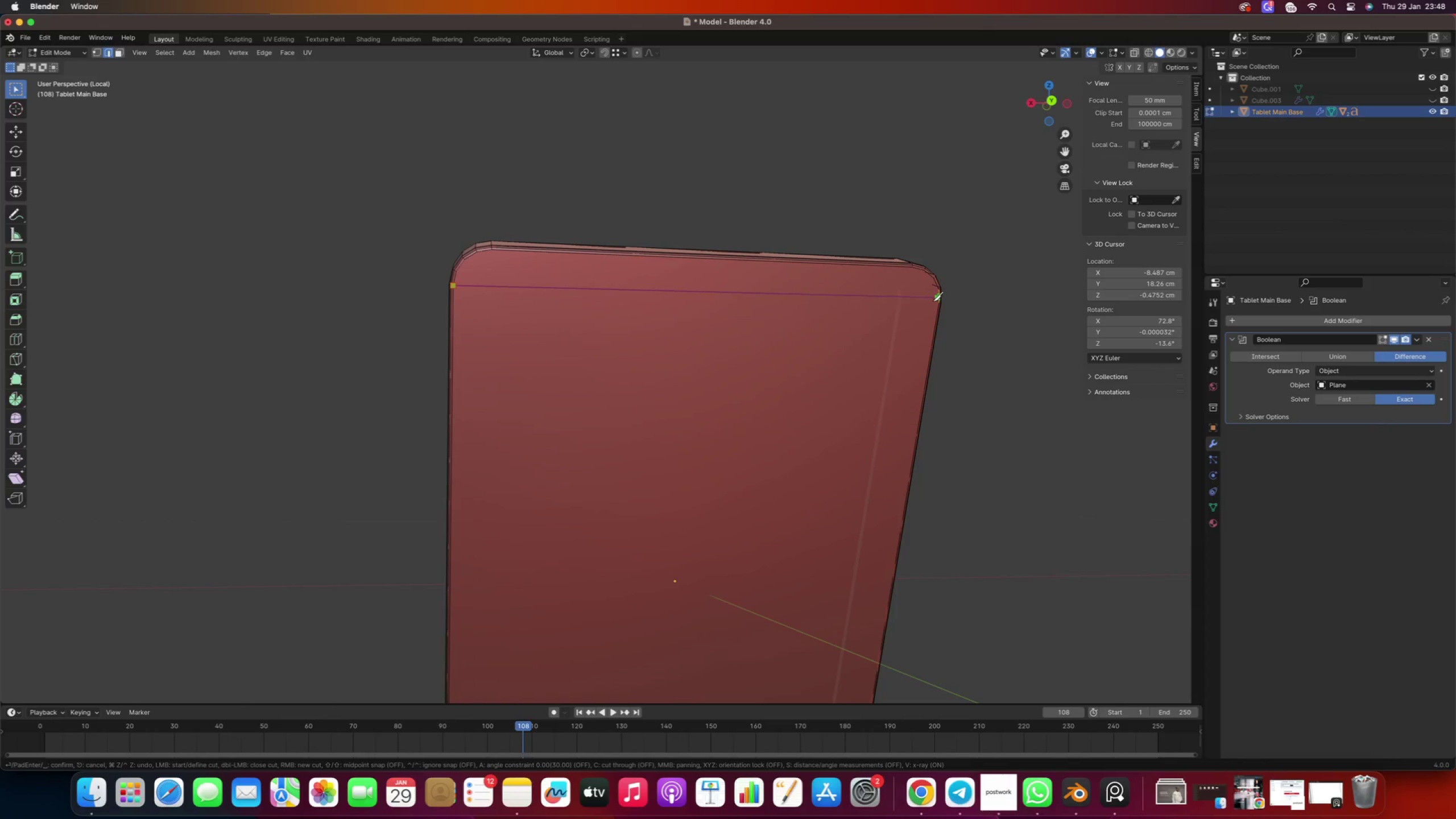 
left_click([936, 303])
 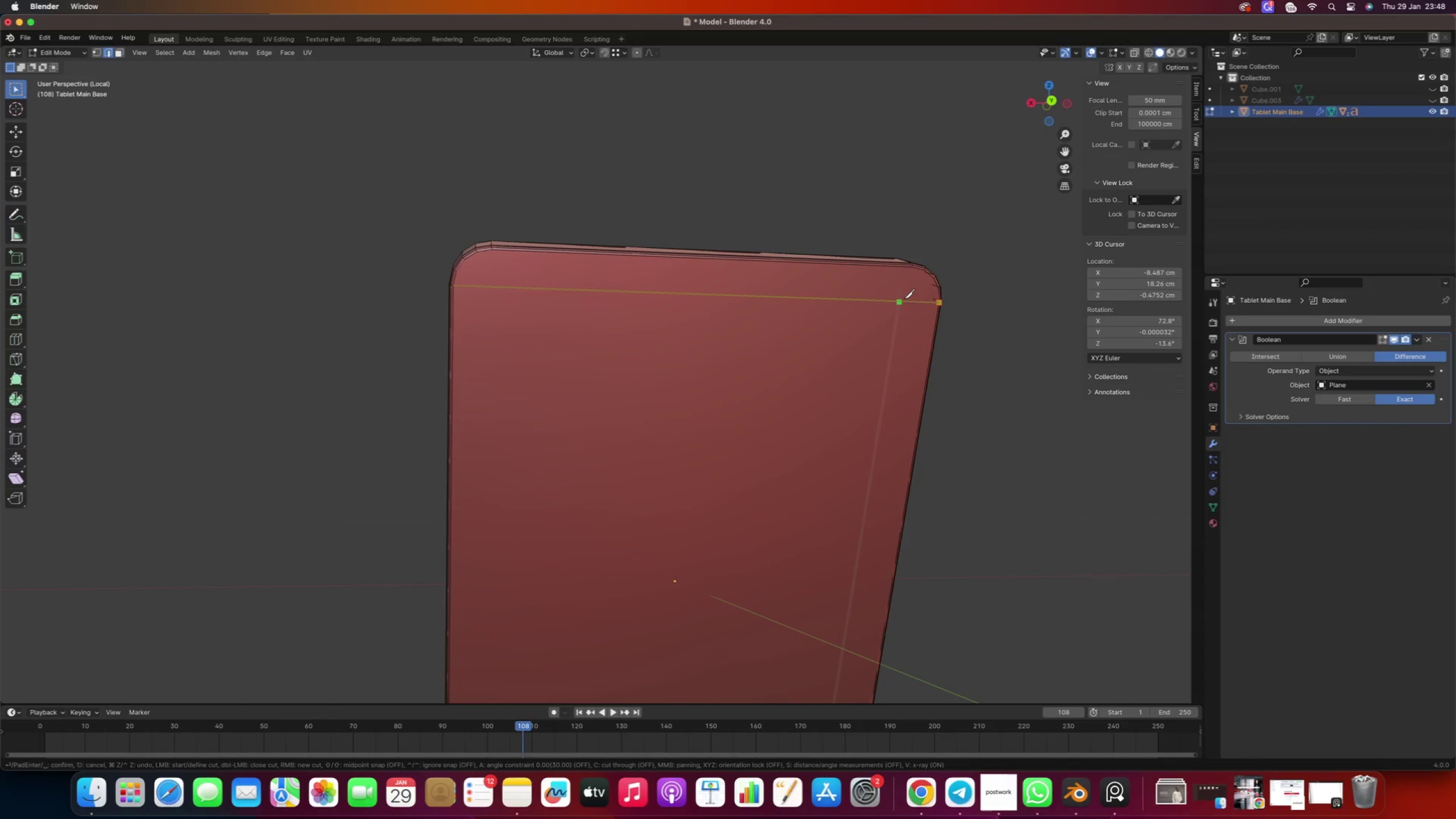 
right_click([904, 299])
 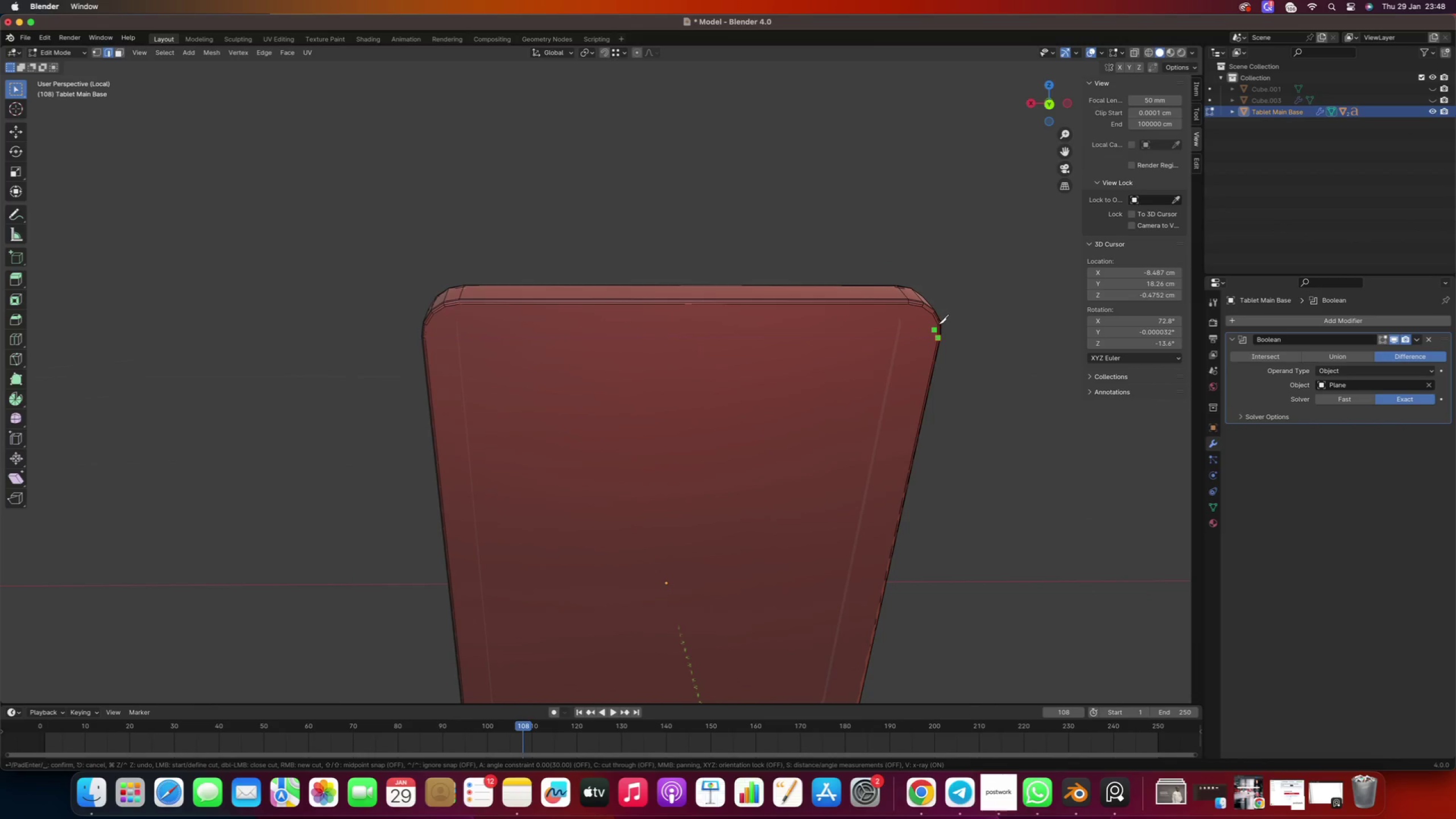 
wait(6.94)
 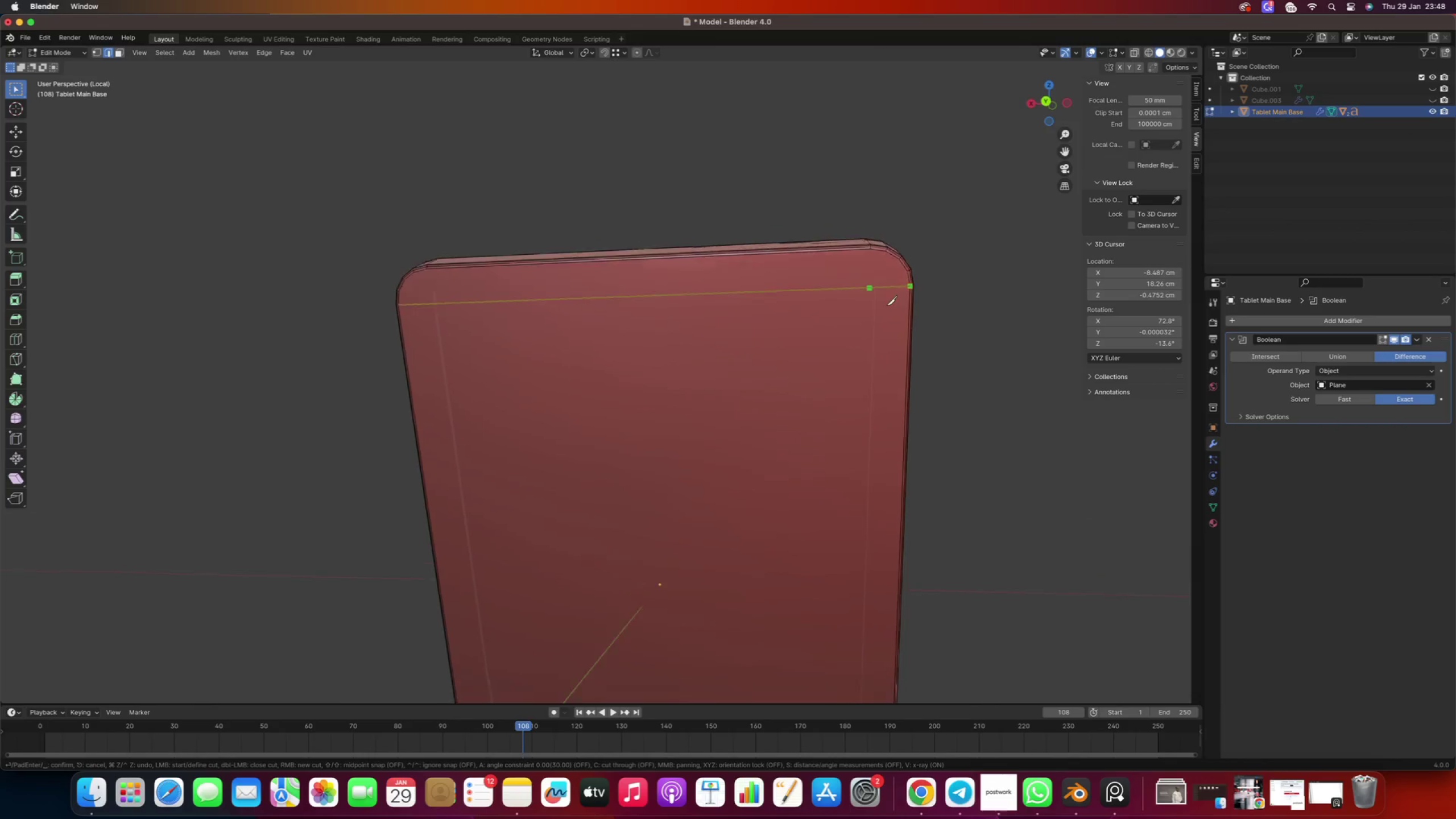 
key(Enter)
 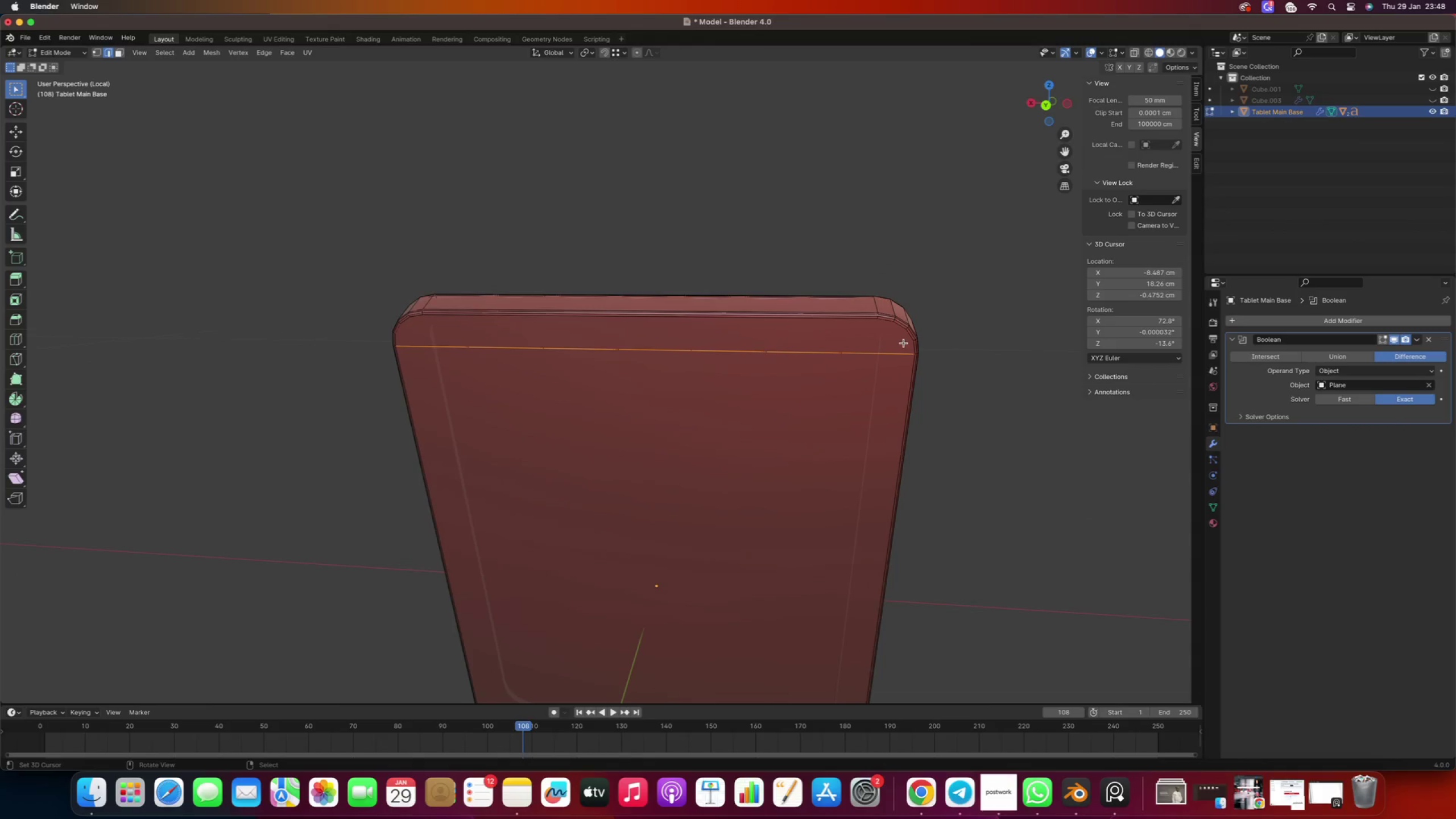 
key(K)
 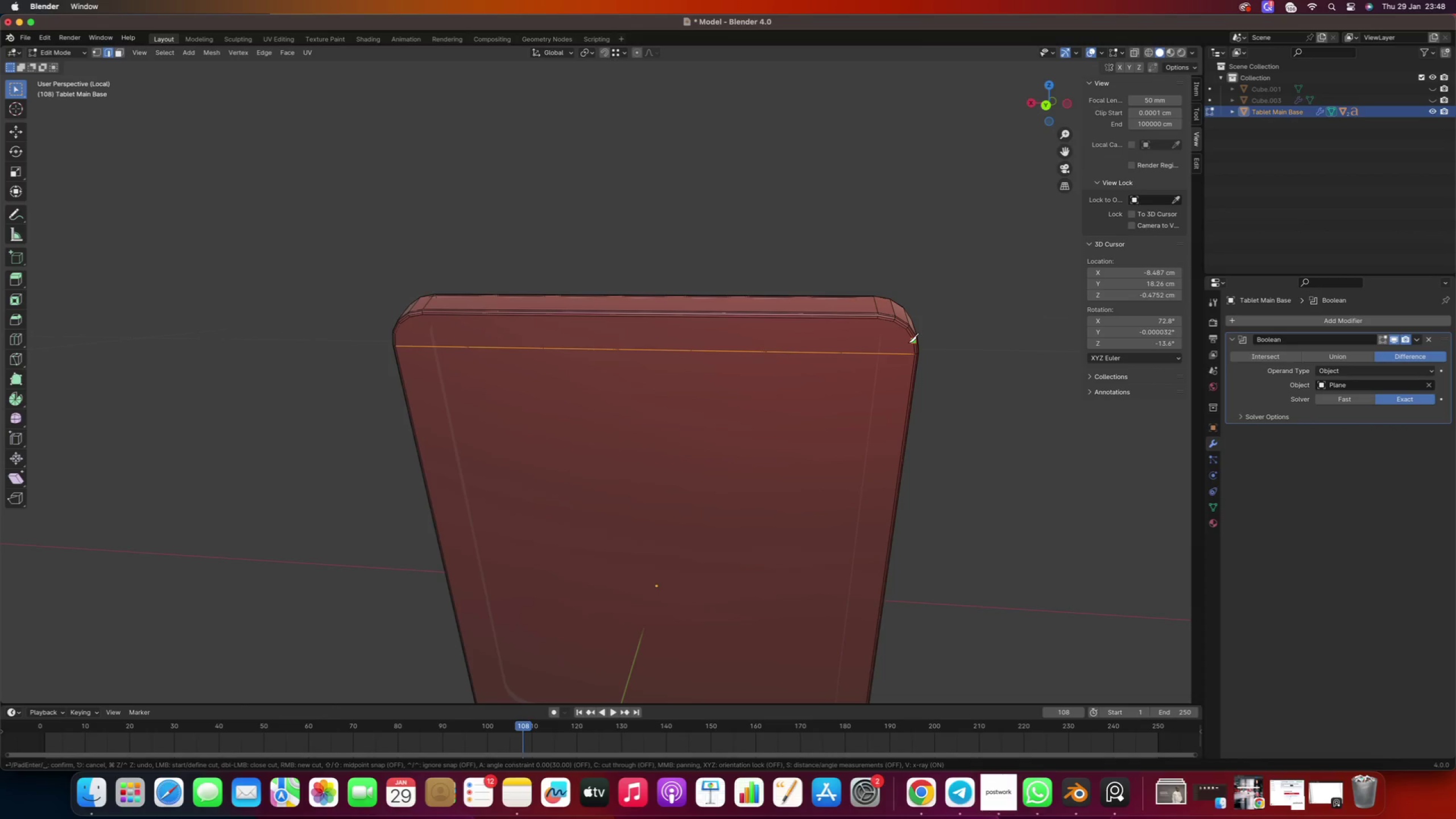 
left_click([908, 343])
 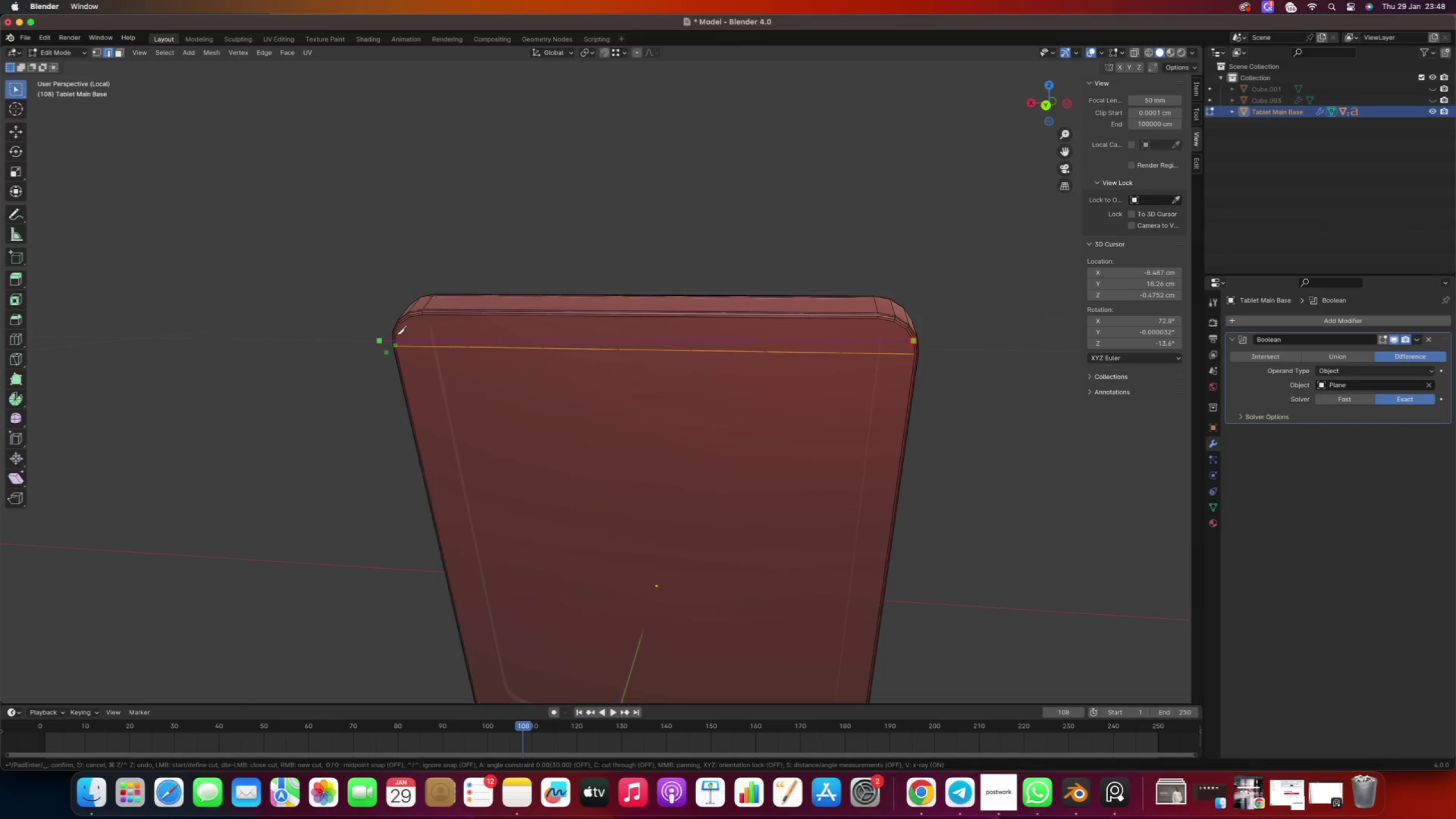 
wait(6.15)
 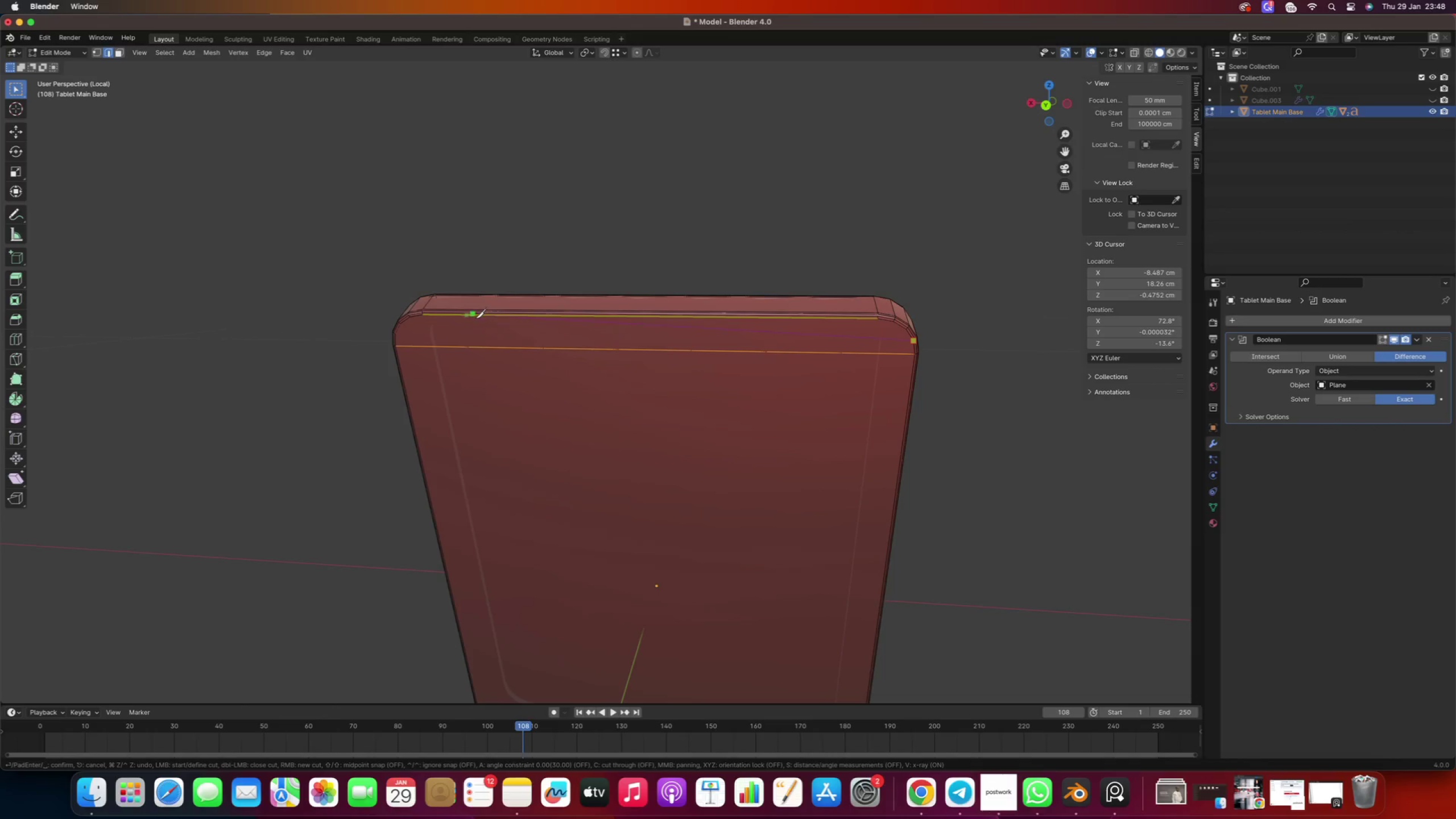 
hold_key(key=ControlRight, duration=1.84)
 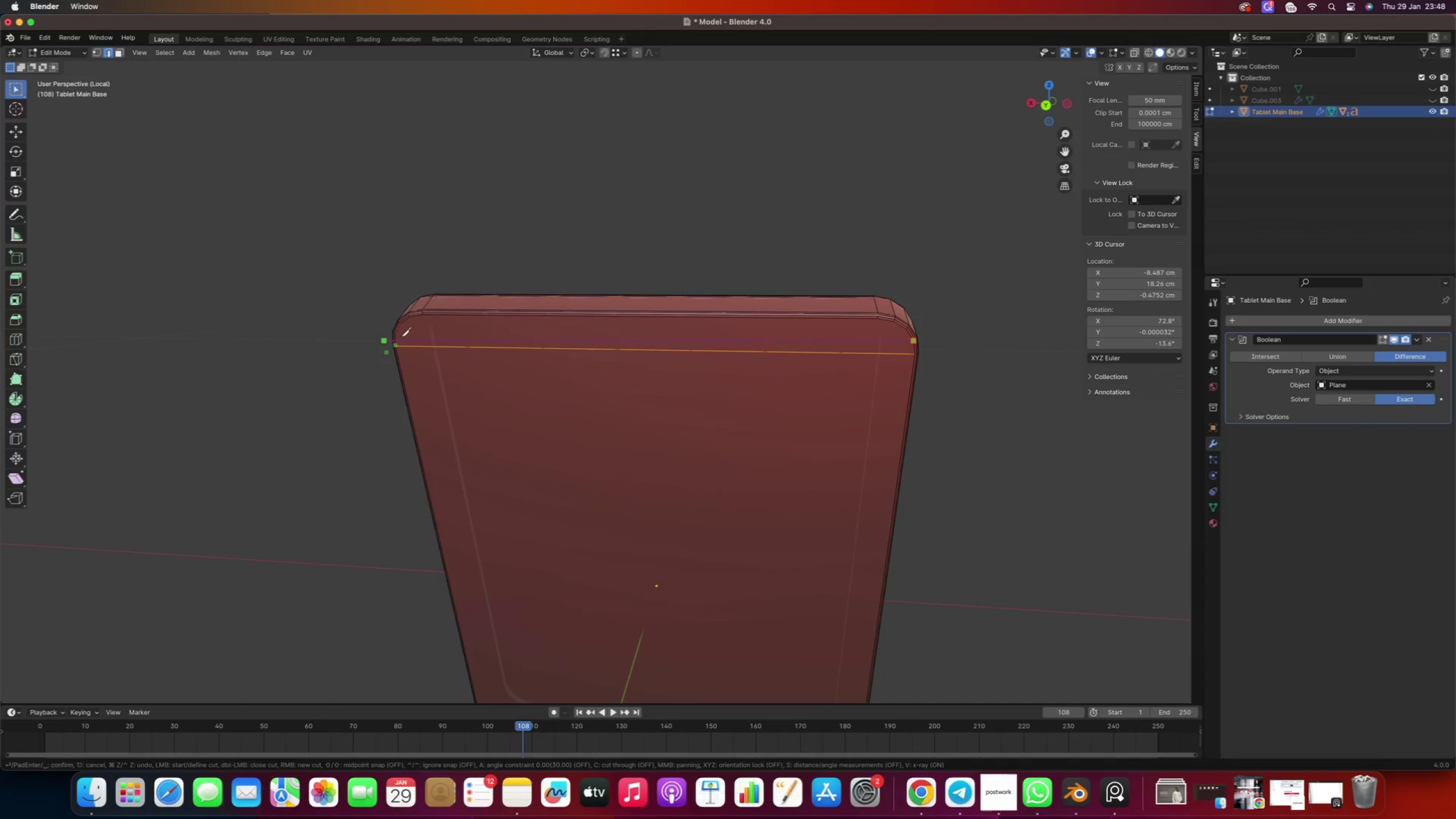 
scroll: coordinate [390, 338], scroll_direction: up, amount: 1.0
 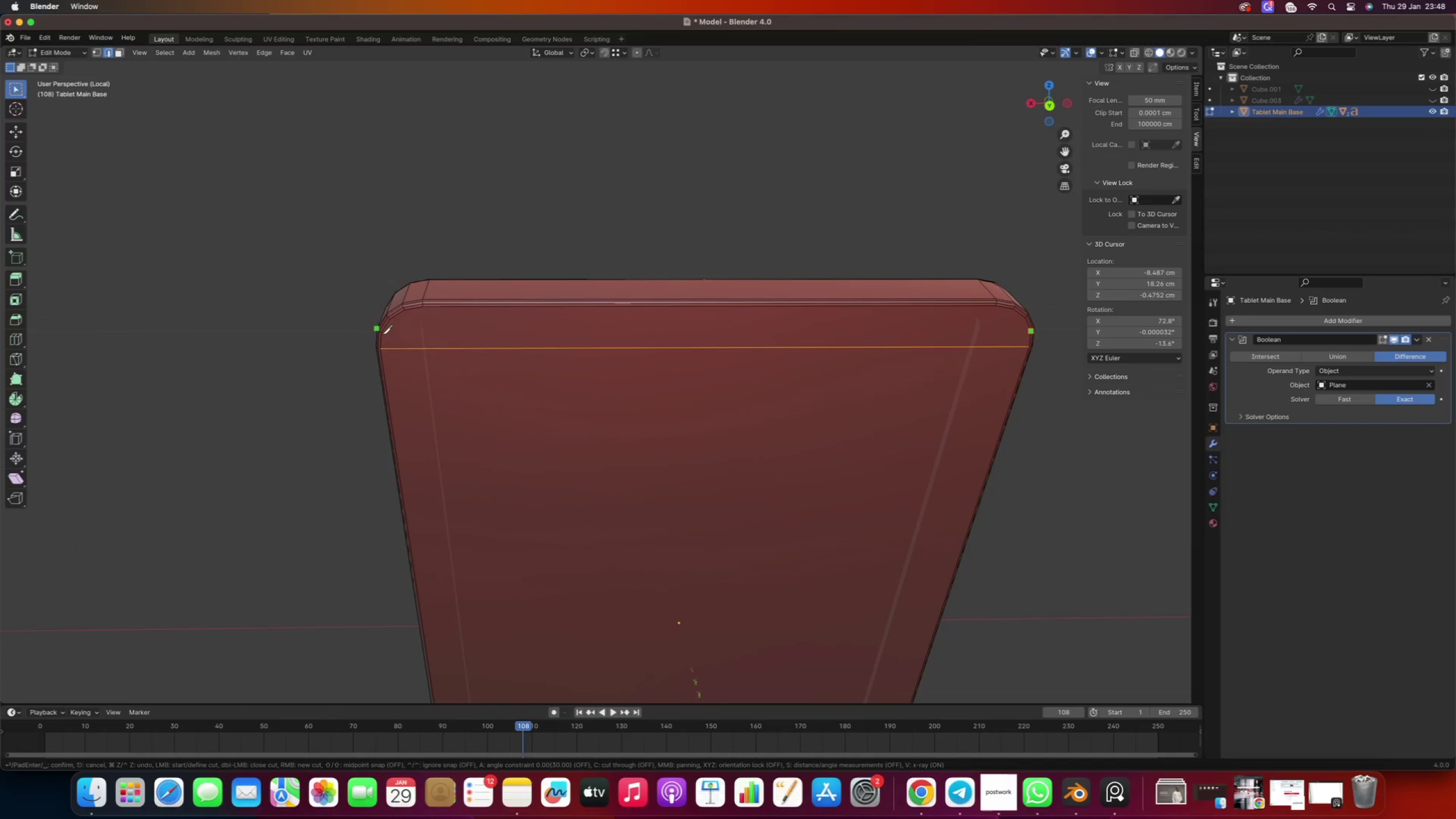 
wait(5.78)
 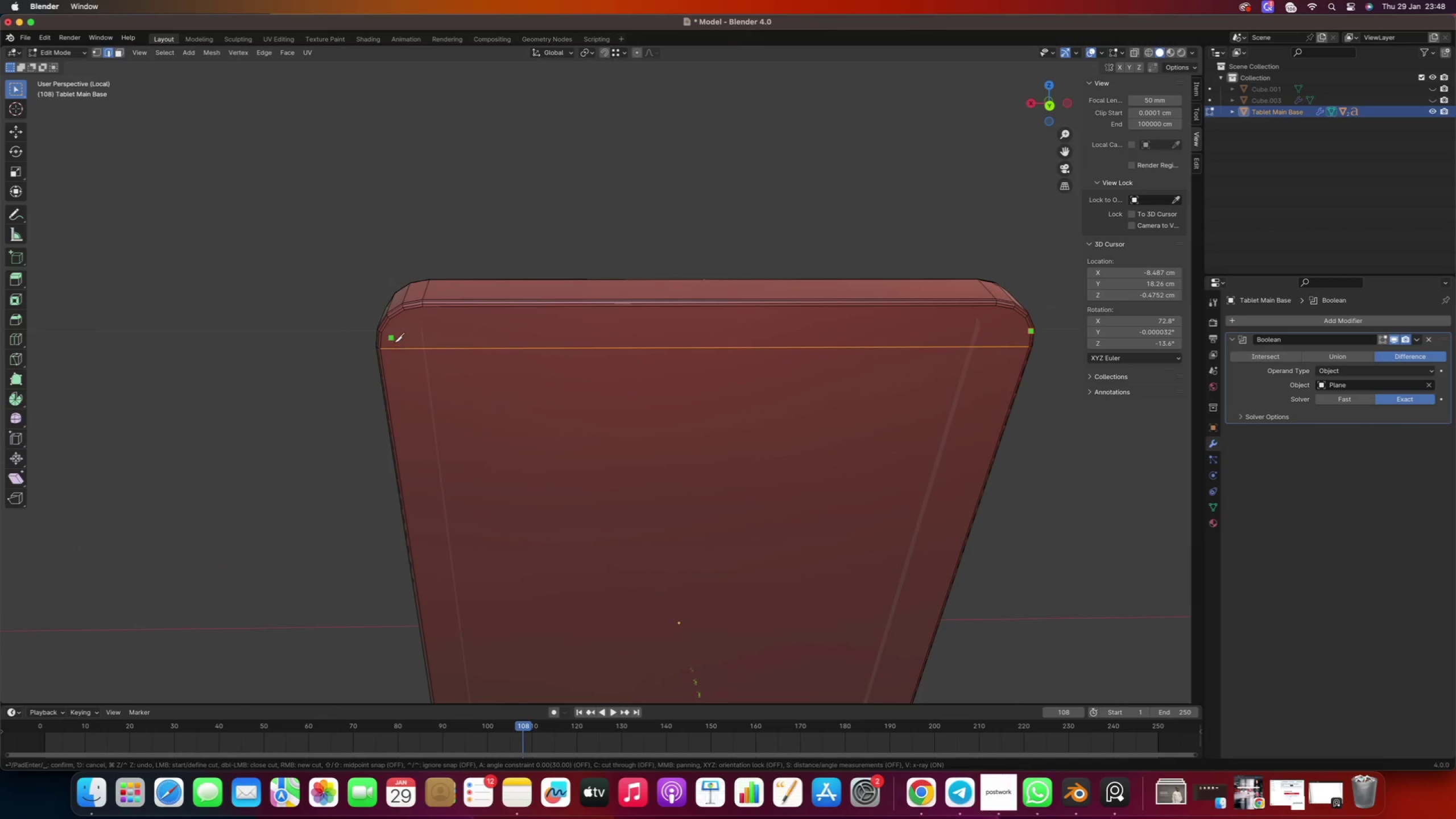 
left_click([390, 338])
 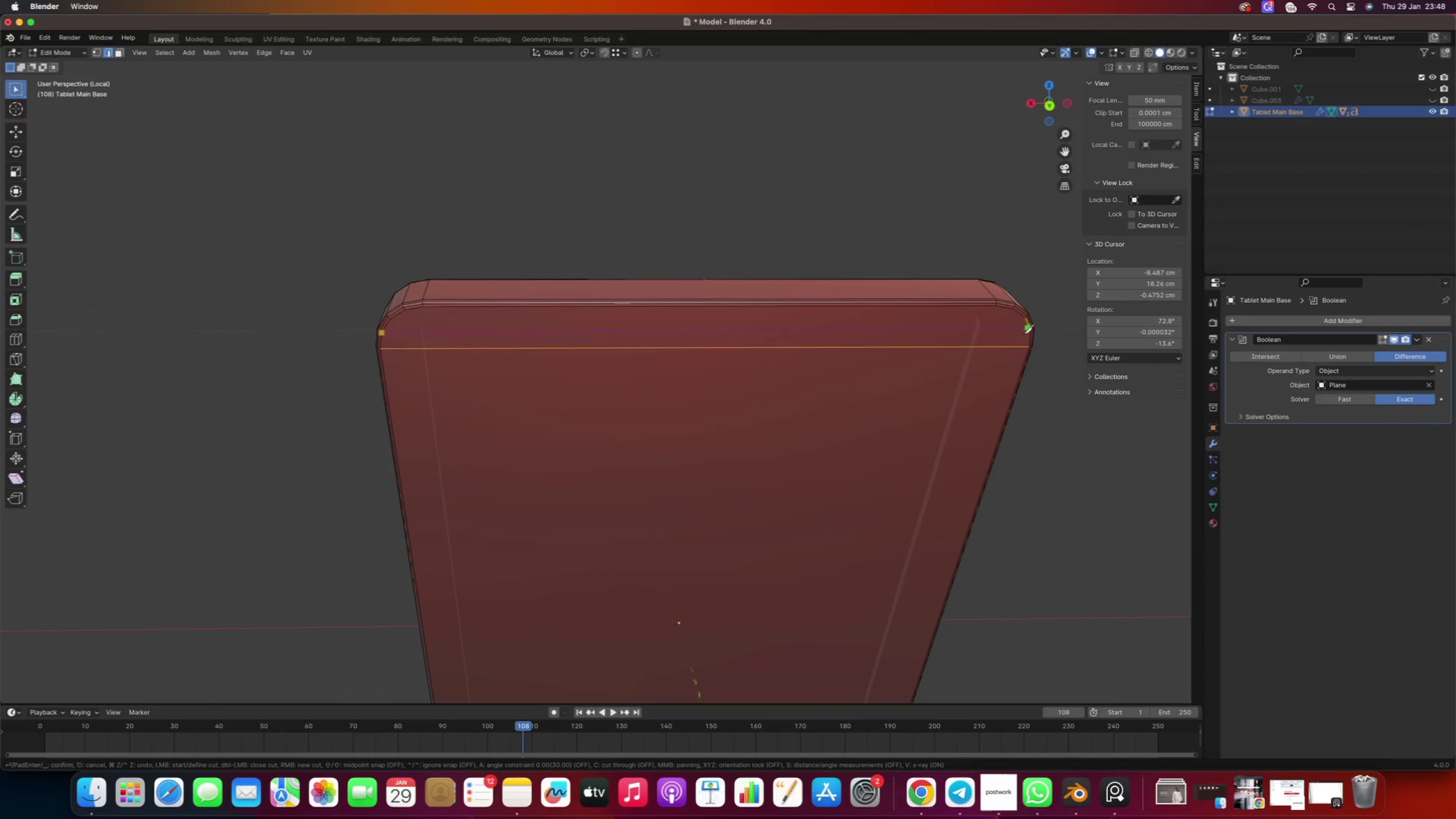 
left_click([1027, 336])
 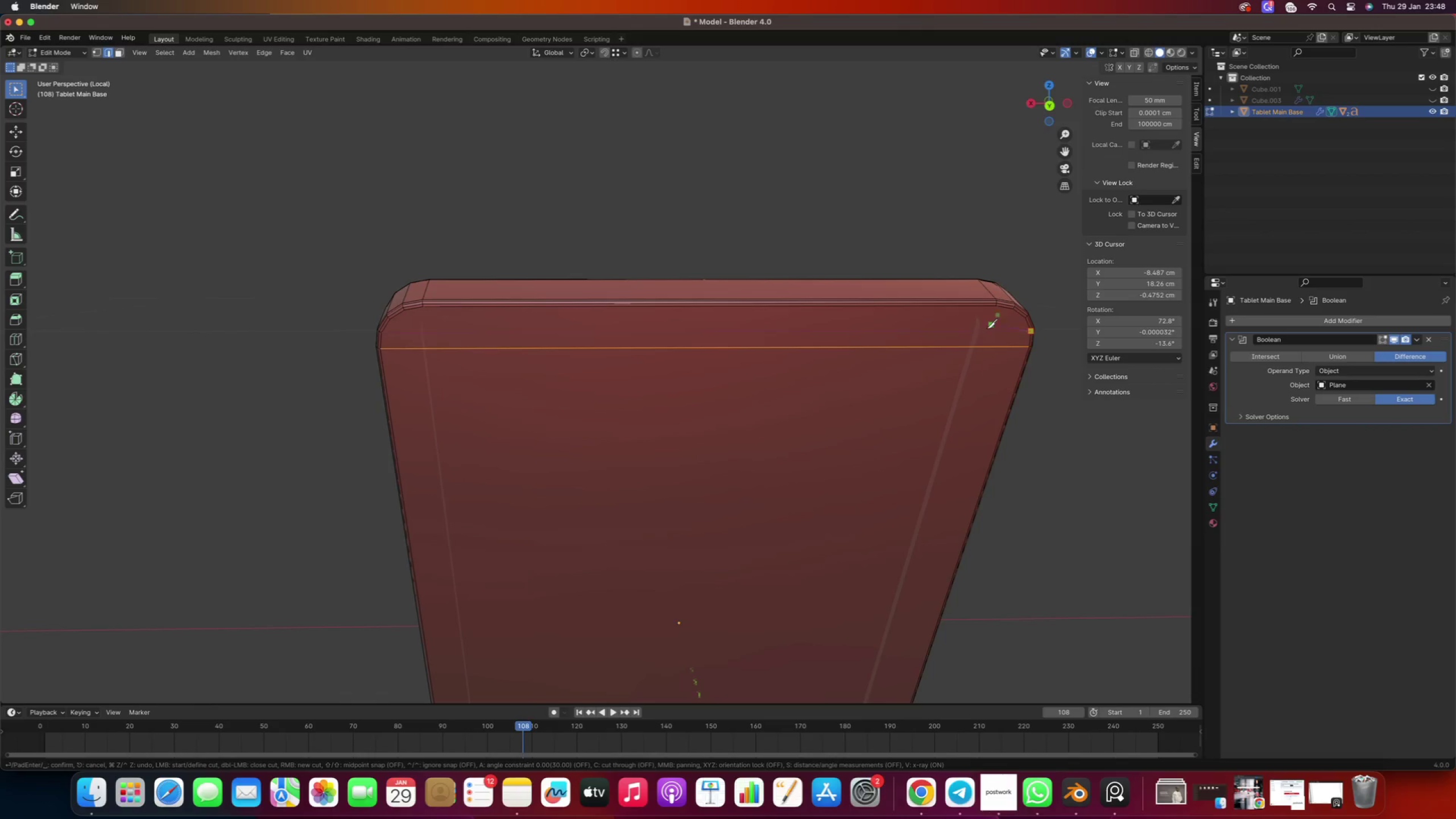 
right_click([987, 329])
 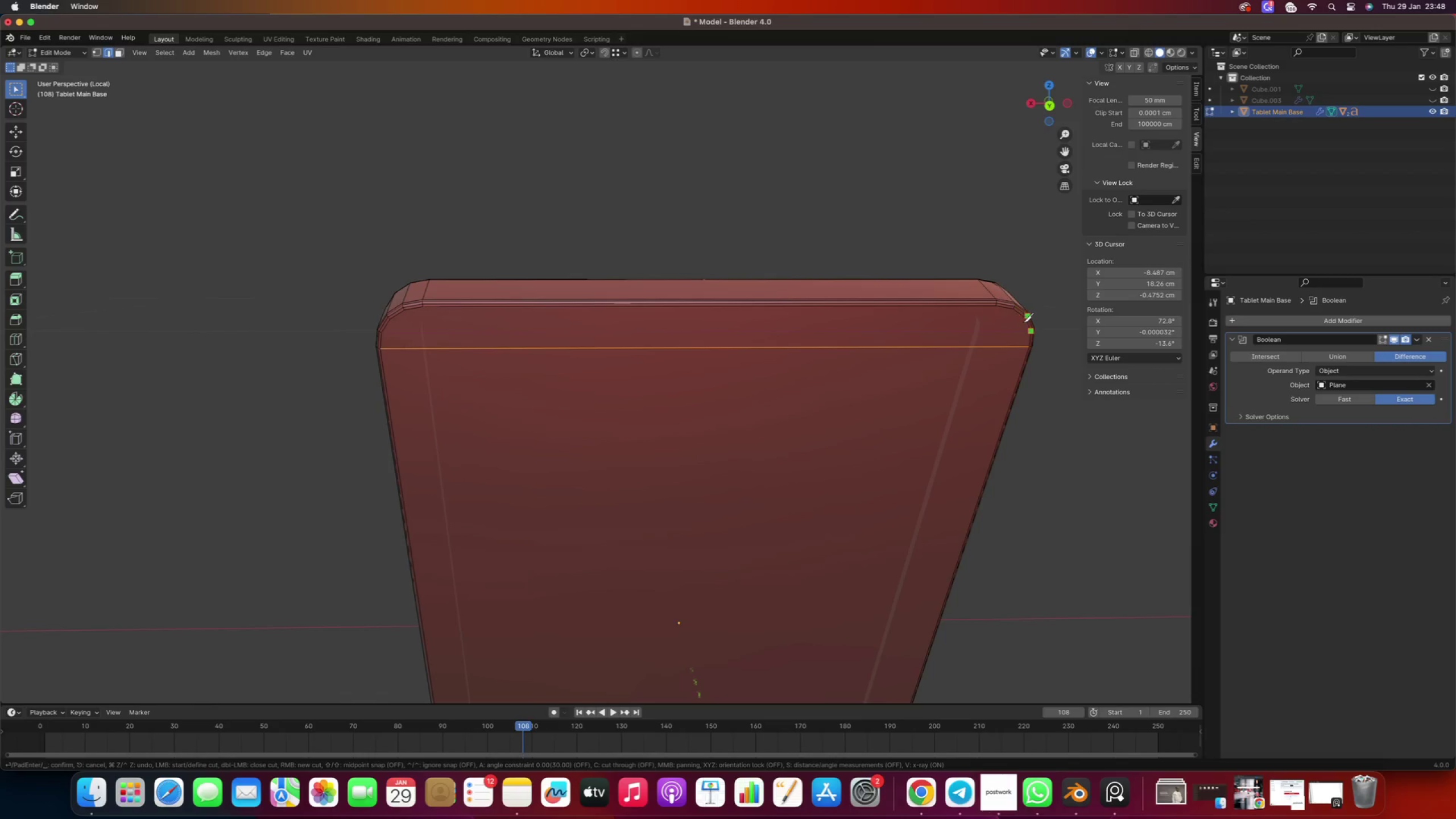 
left_click([1024, 321])
 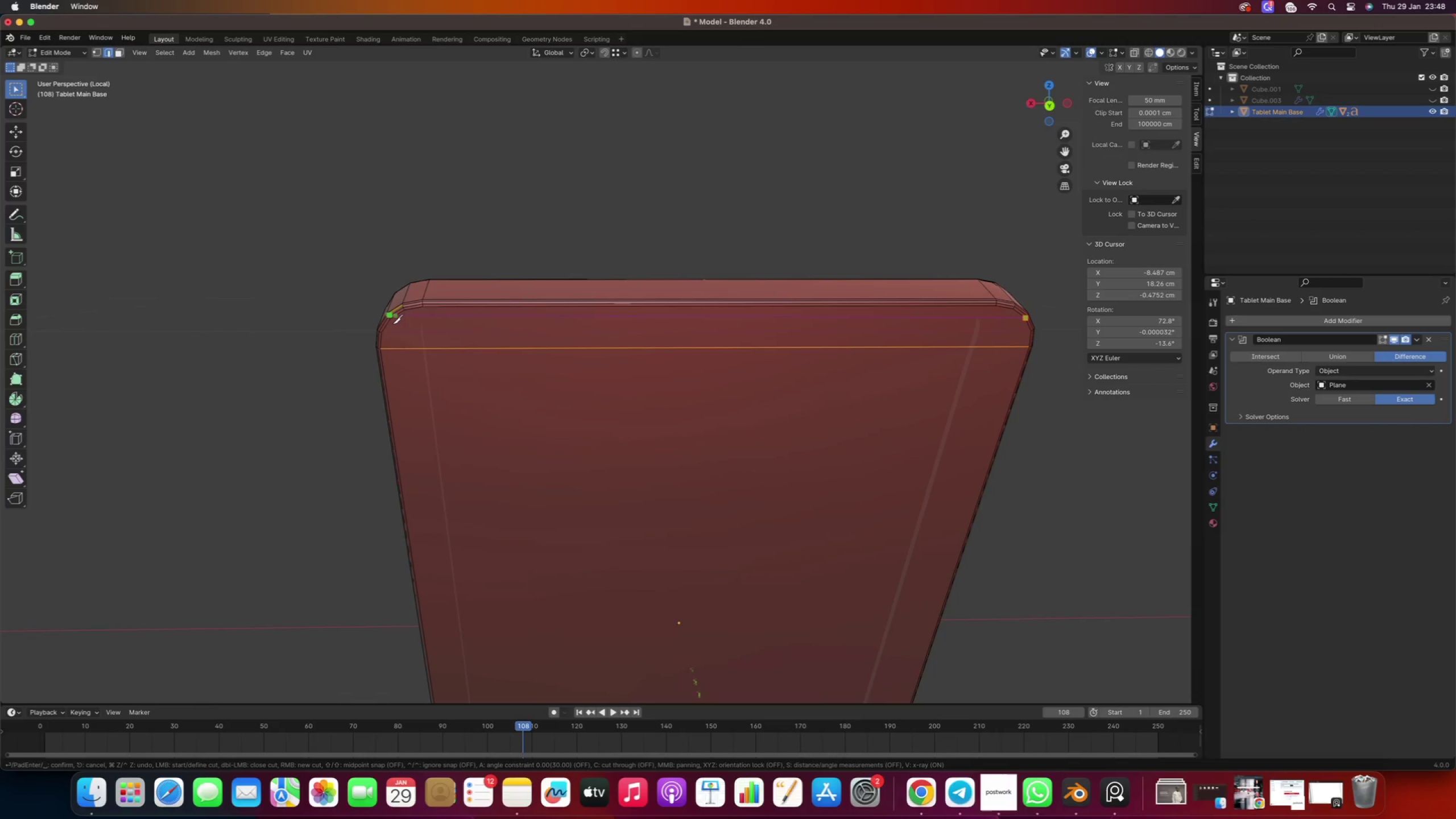 
wait(5.68)
 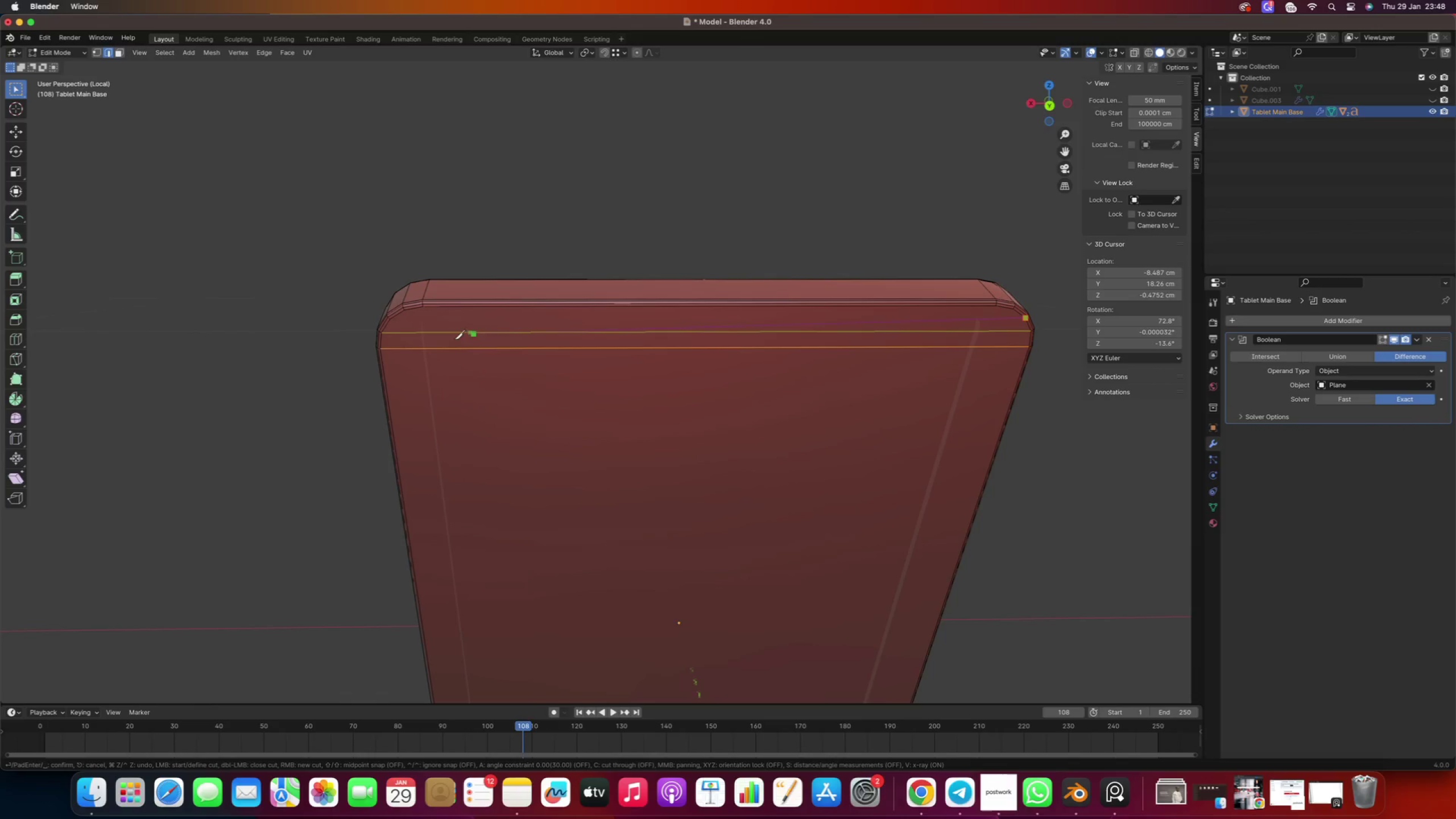 
left_click([394, 329])
 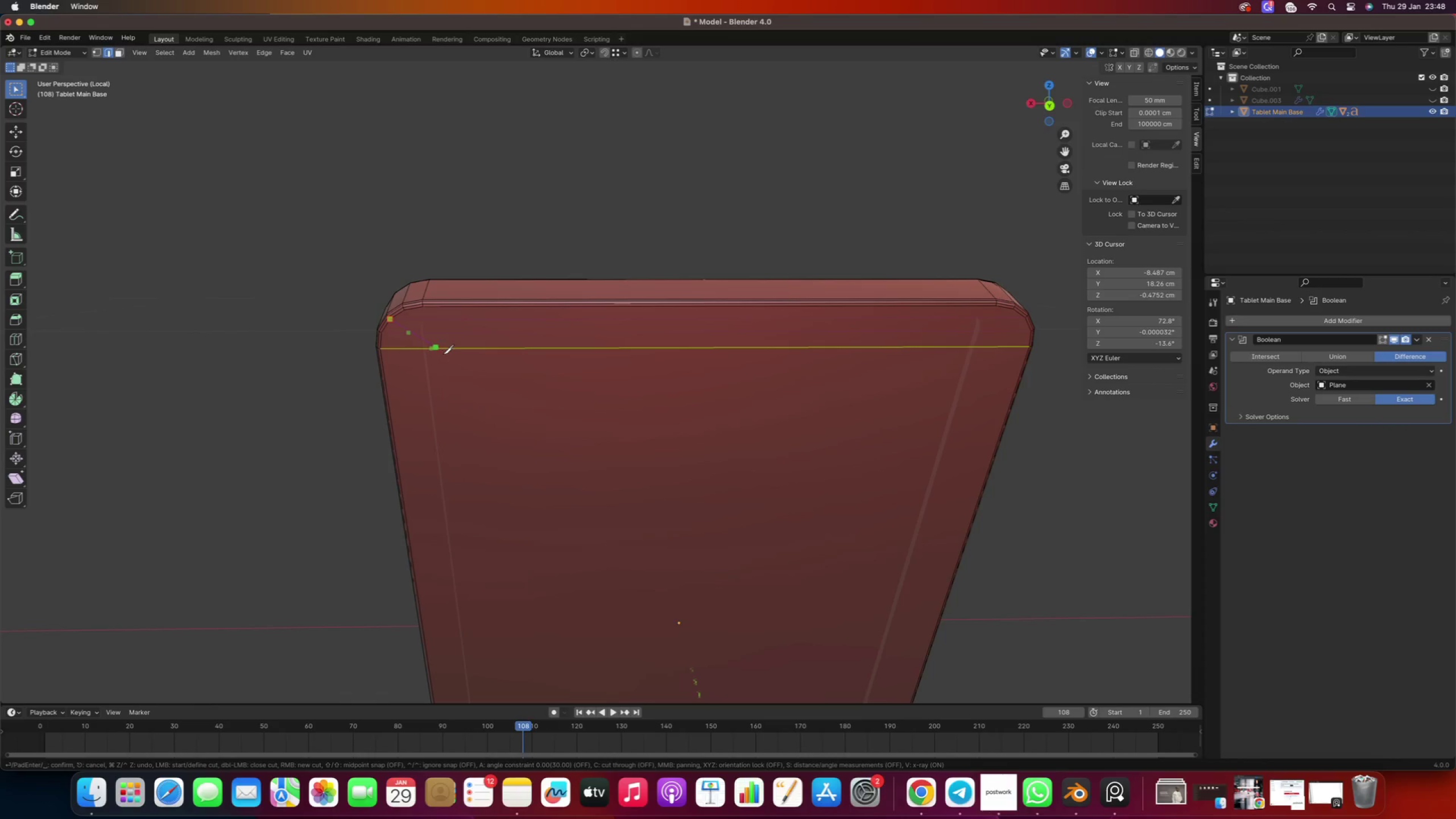 
right_click([446, 355])
 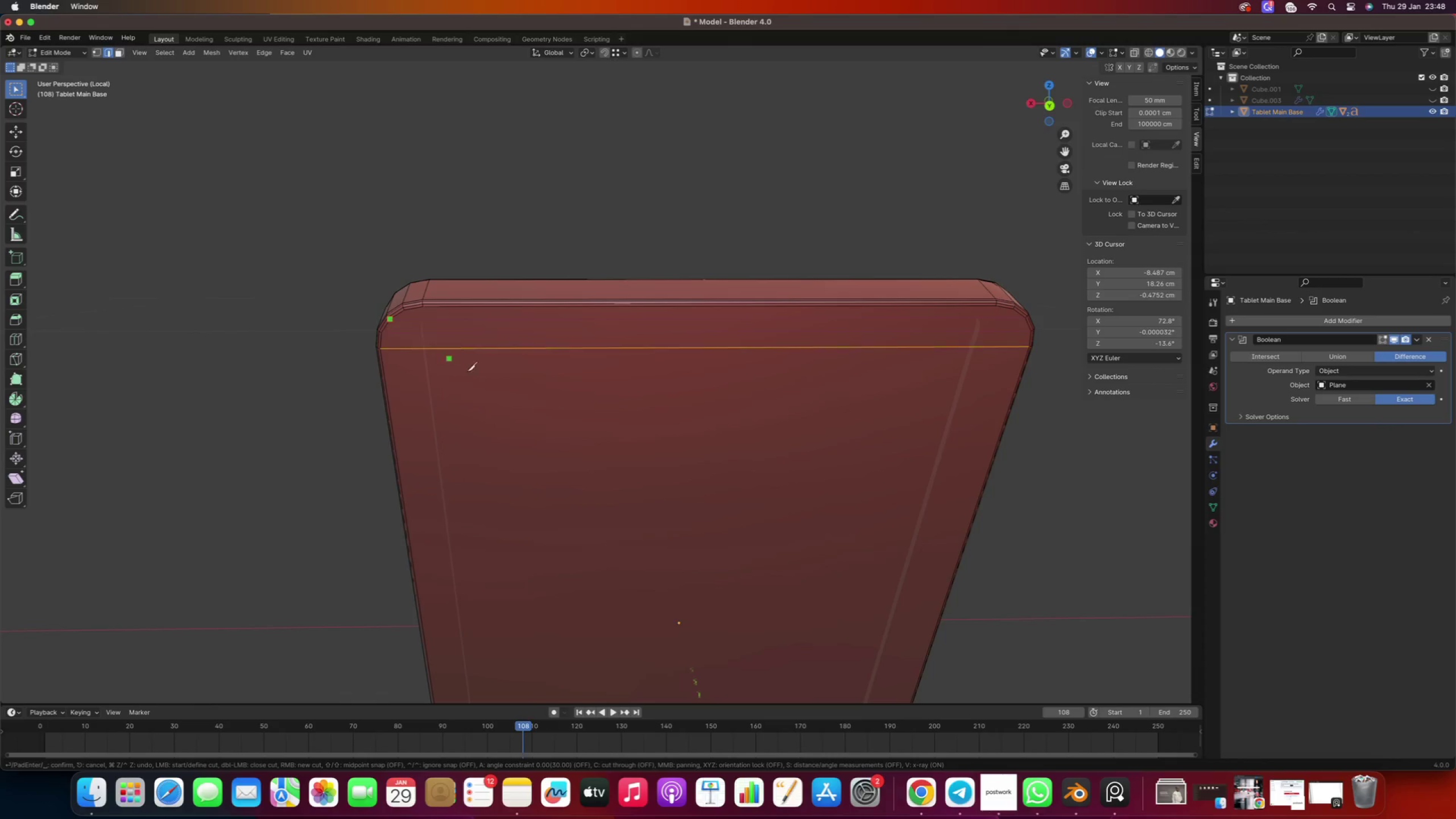 
key(Enter)
 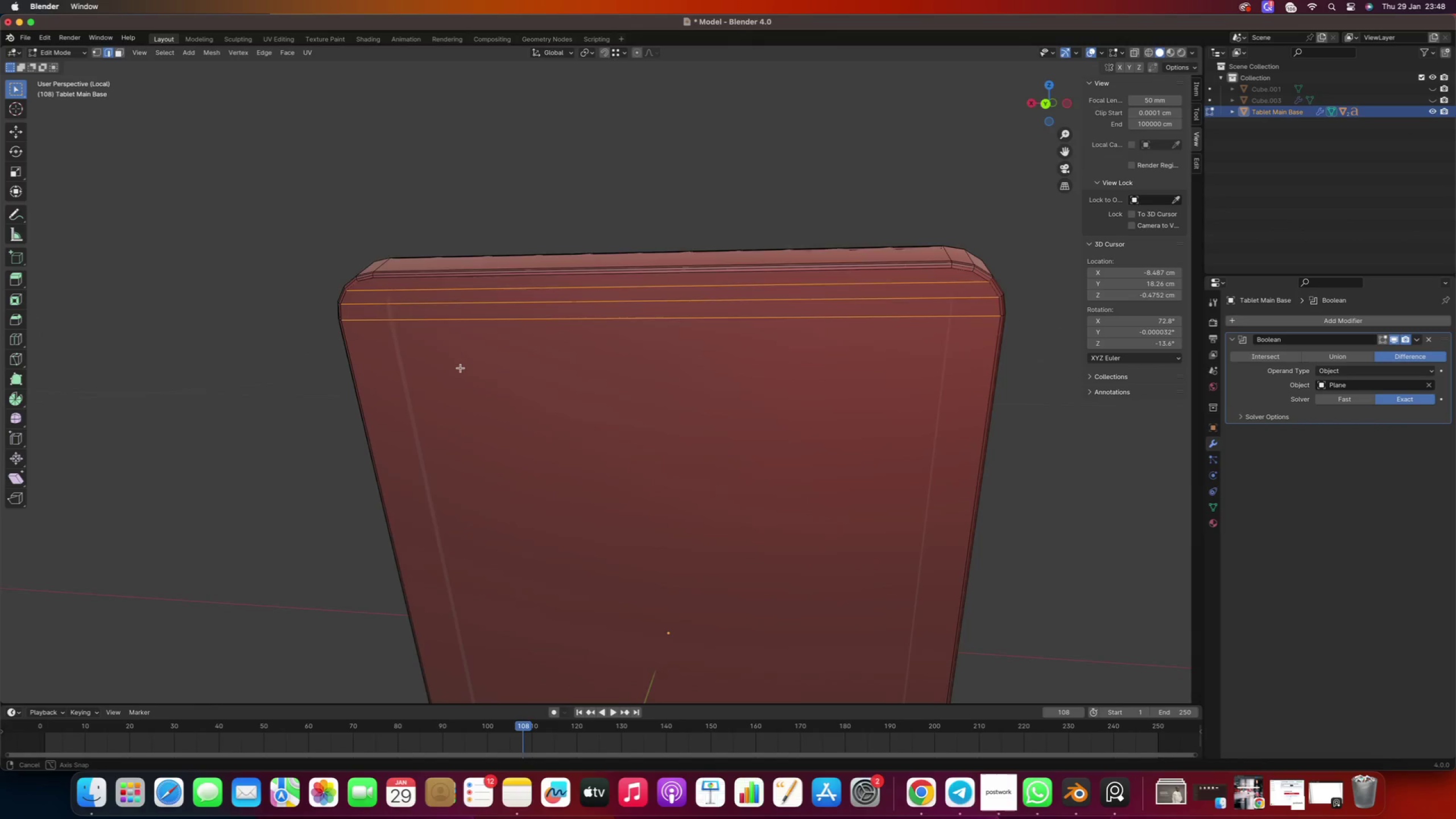 
hold_key(key=ShiftRight, duration=0.38)
 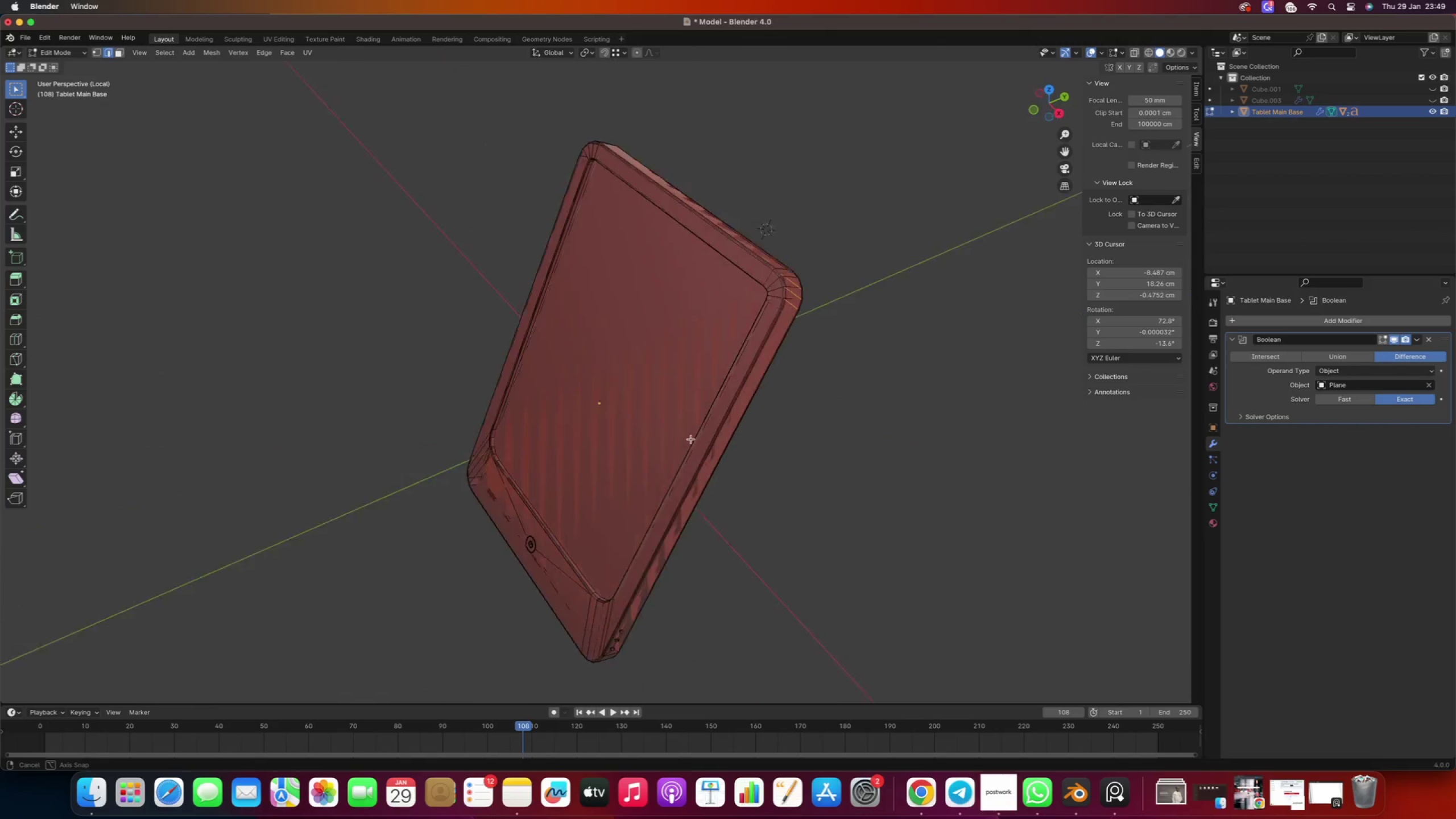 
scroll: coordinate [463, 370], scroll_direction: down, amount: 2.0
 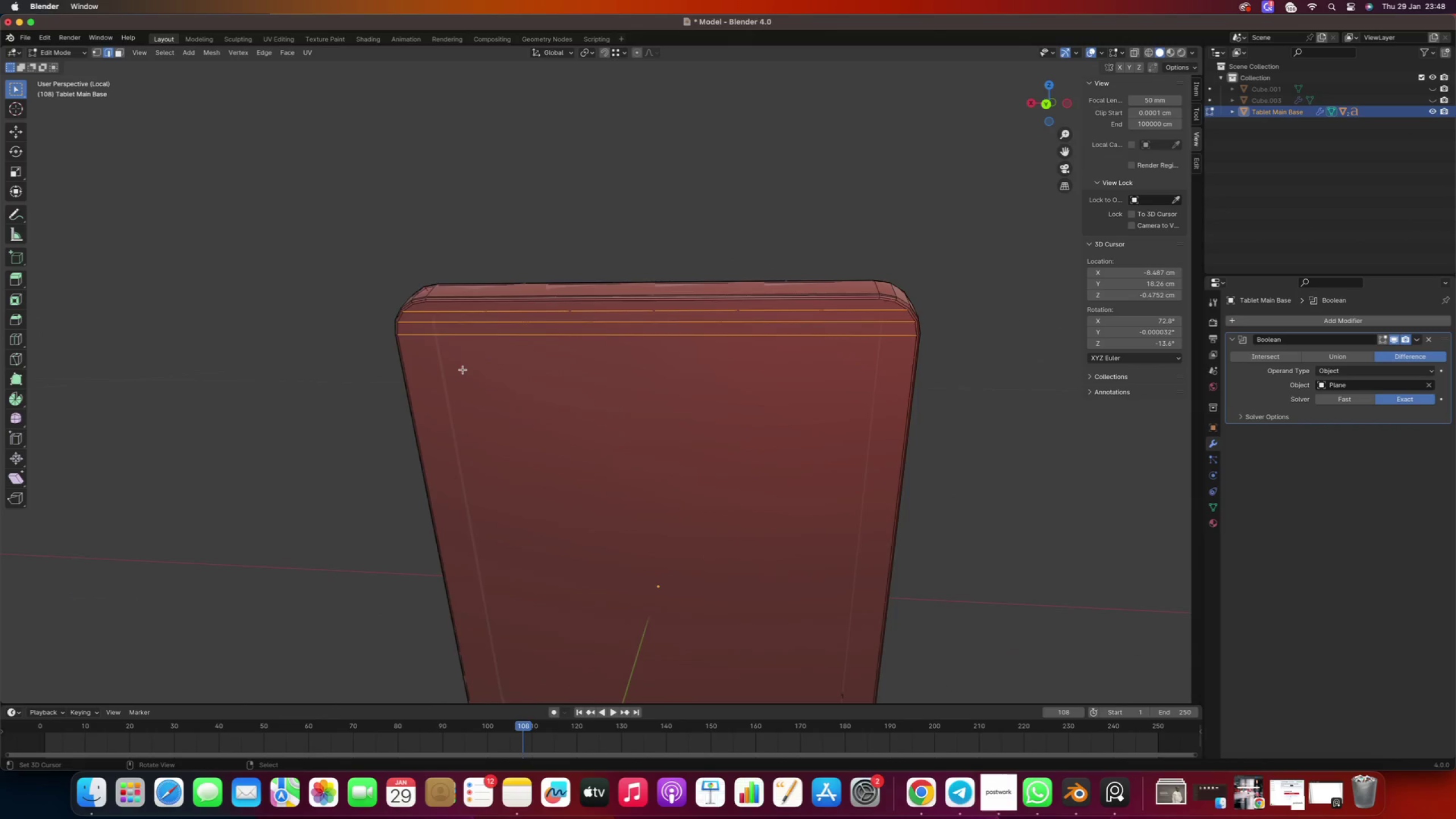 
hold_key(key=ShiftRight, duration=0.44)
 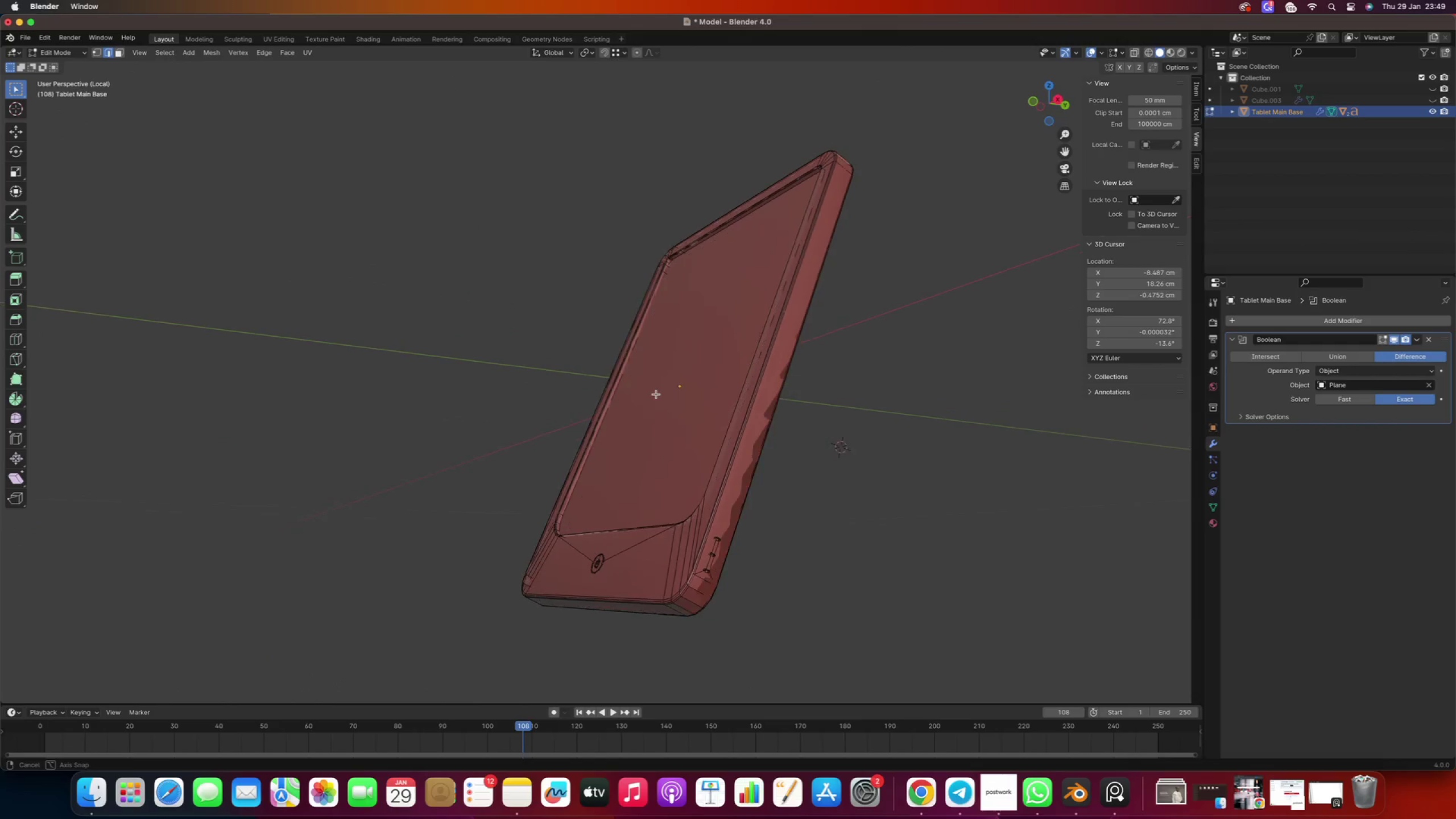 
scroll: coordinate [708, 509], scroll_direction: up, amount: 4.0
 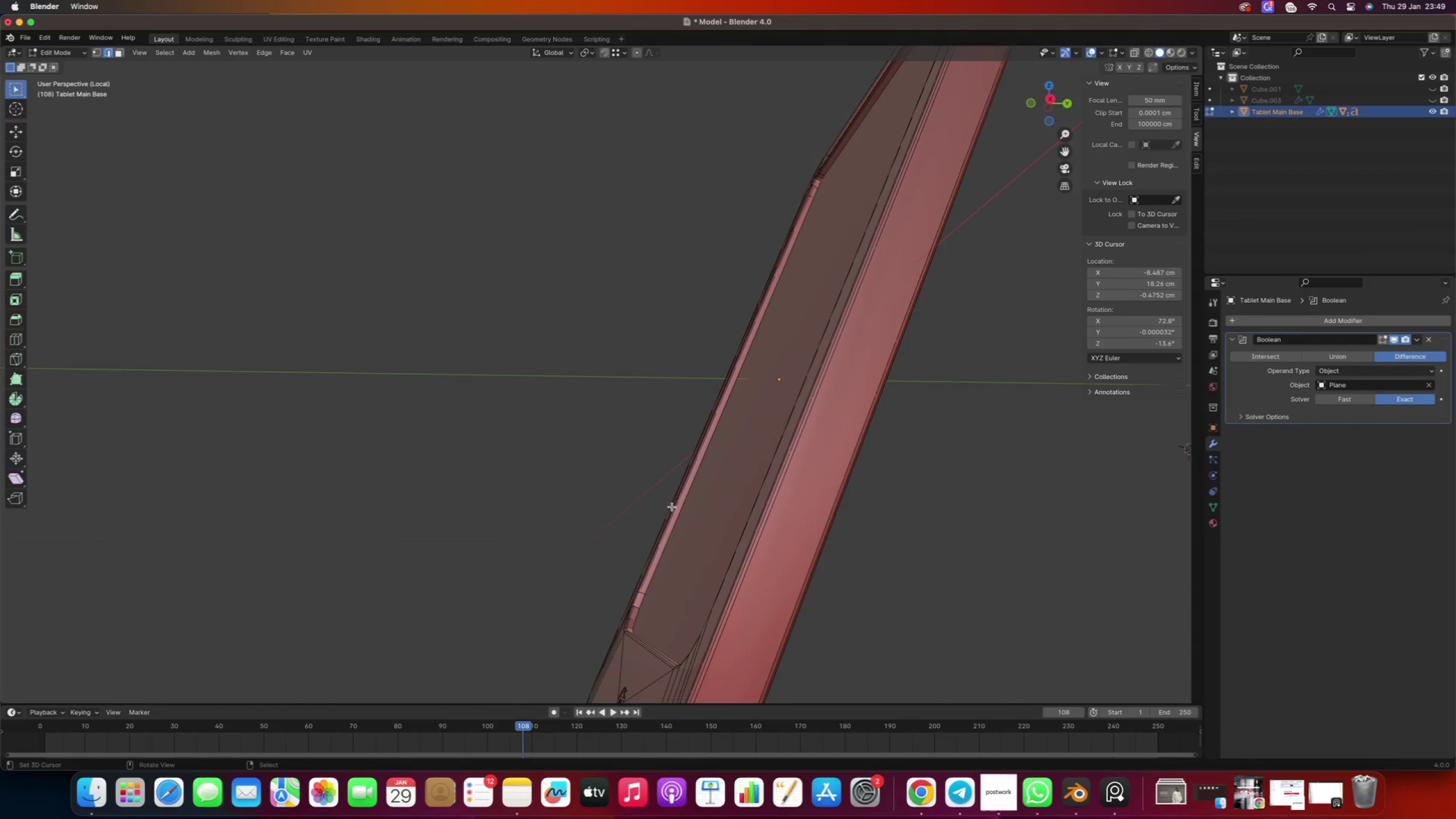 
key(Numpad5)
 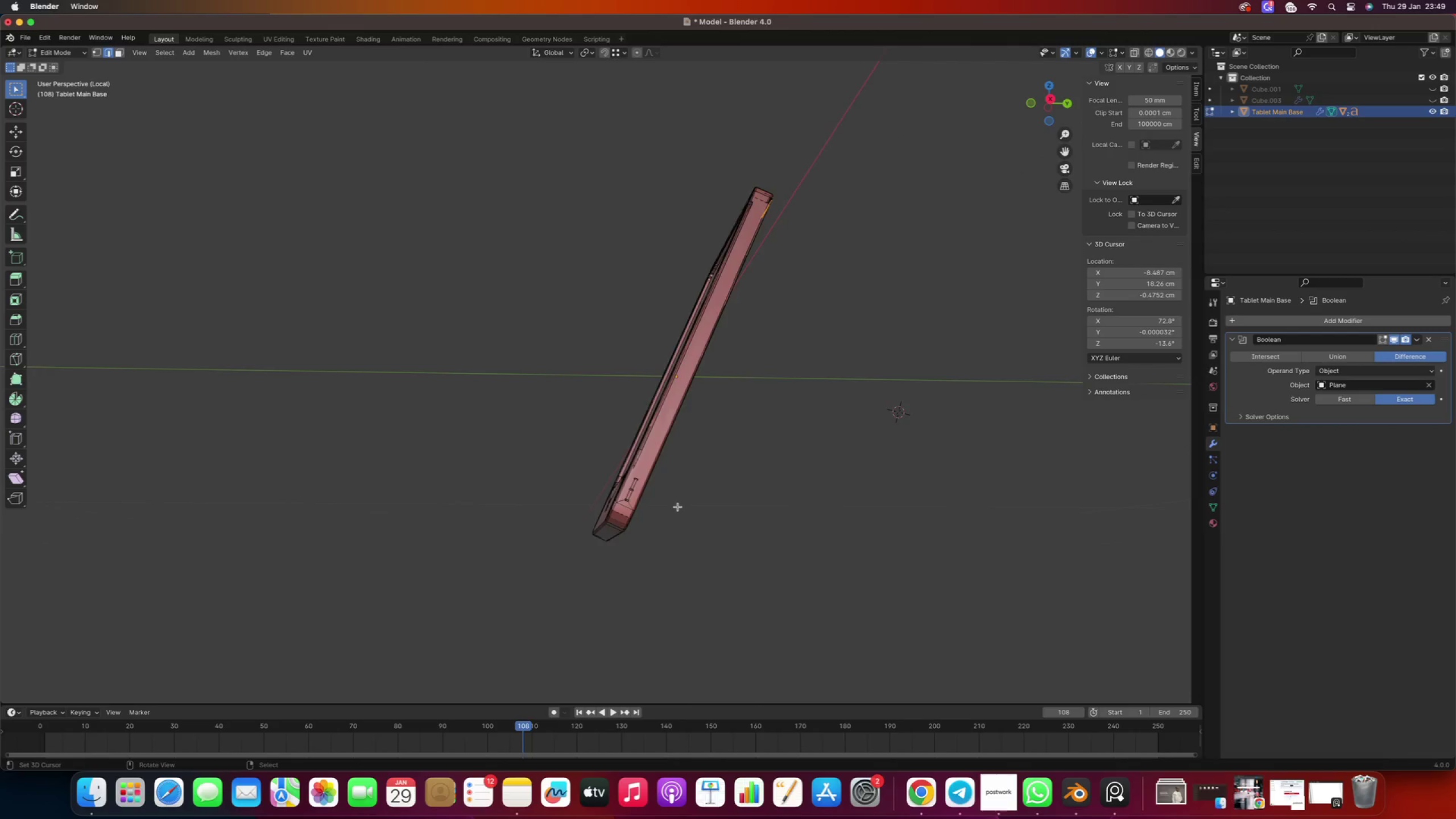 
key(Numpad6)
 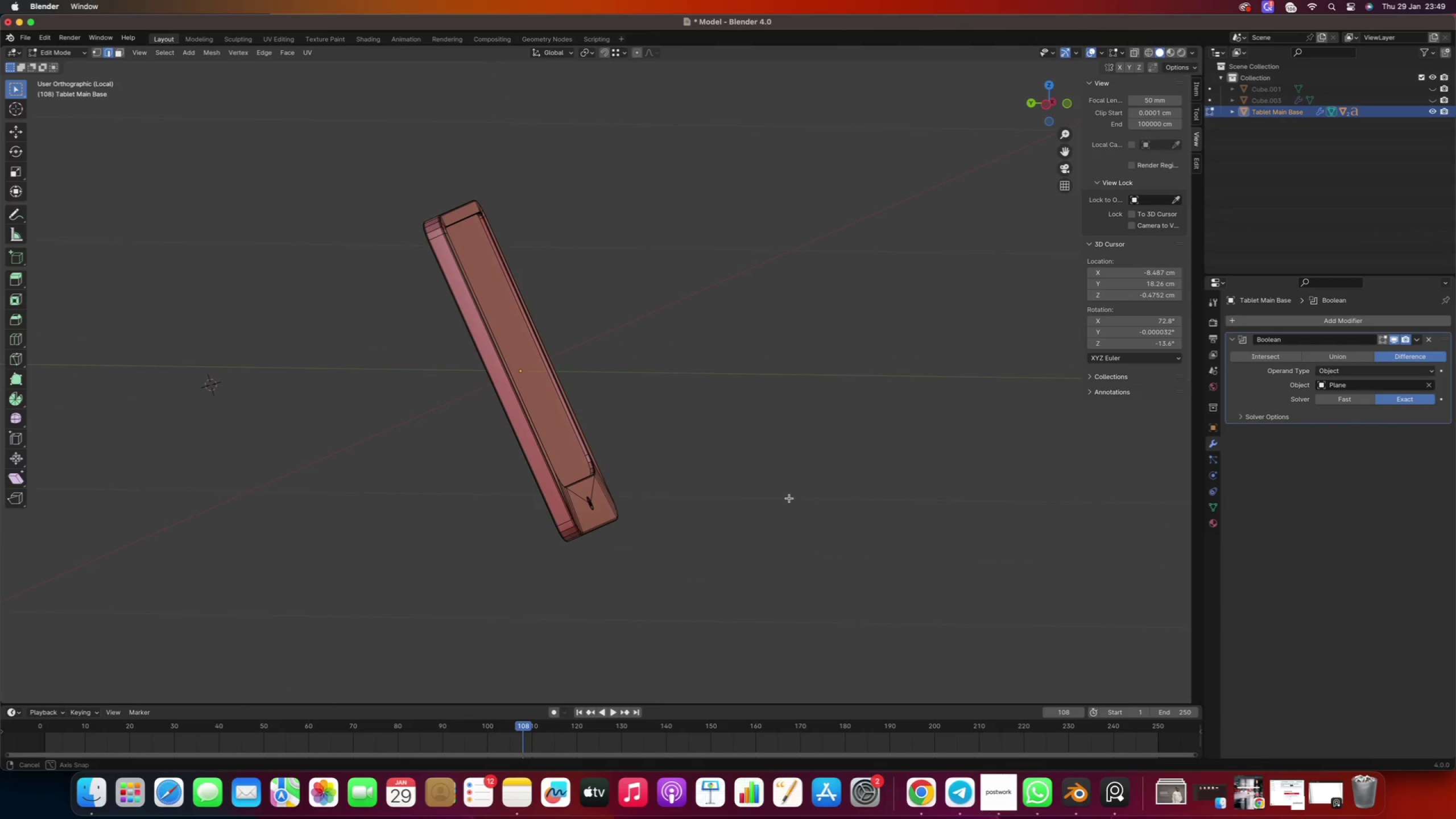 
scroll: coordinate [675, 508], scroll_direction: down, amount: 12.0
 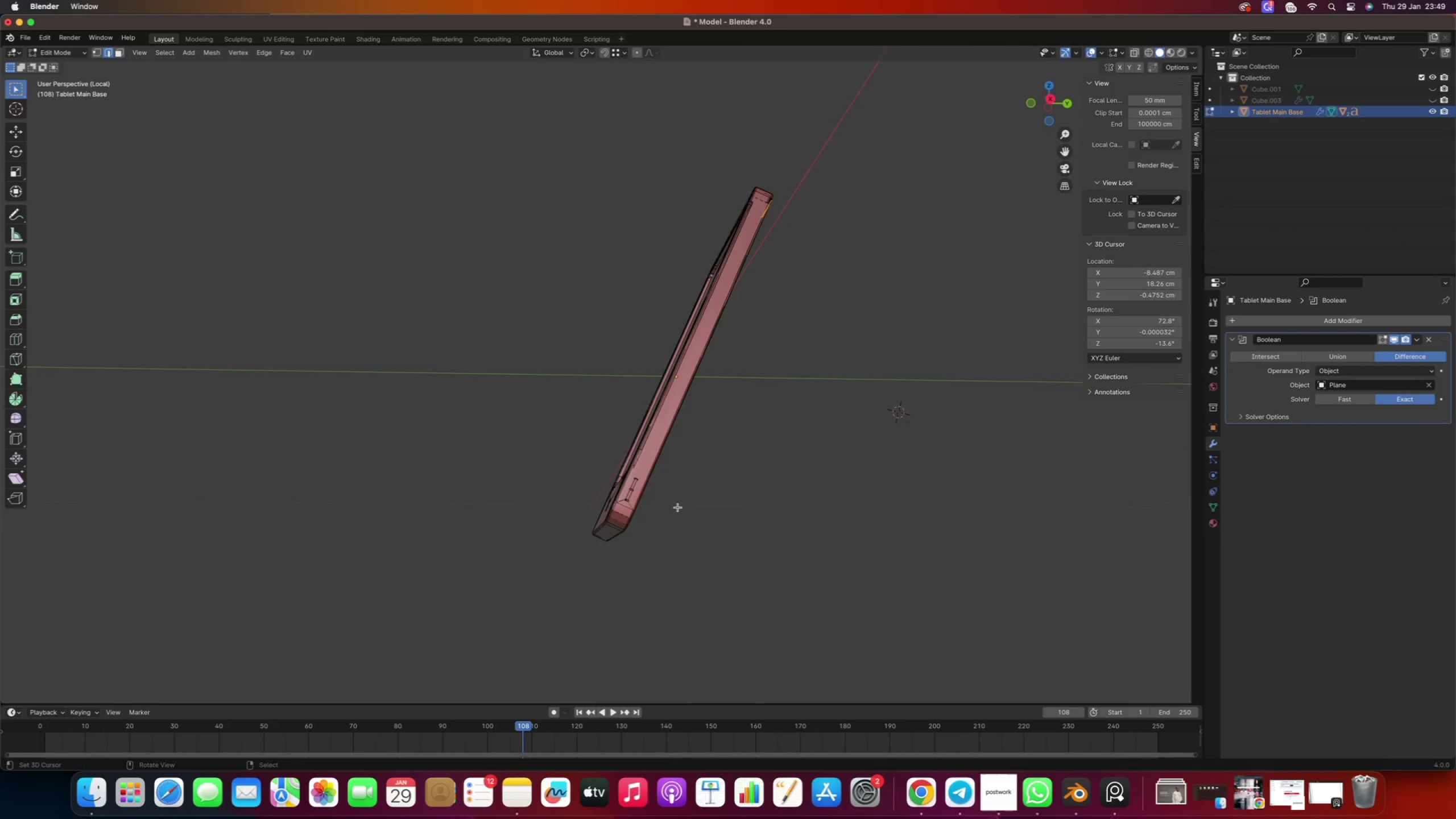 
key(Slash)
 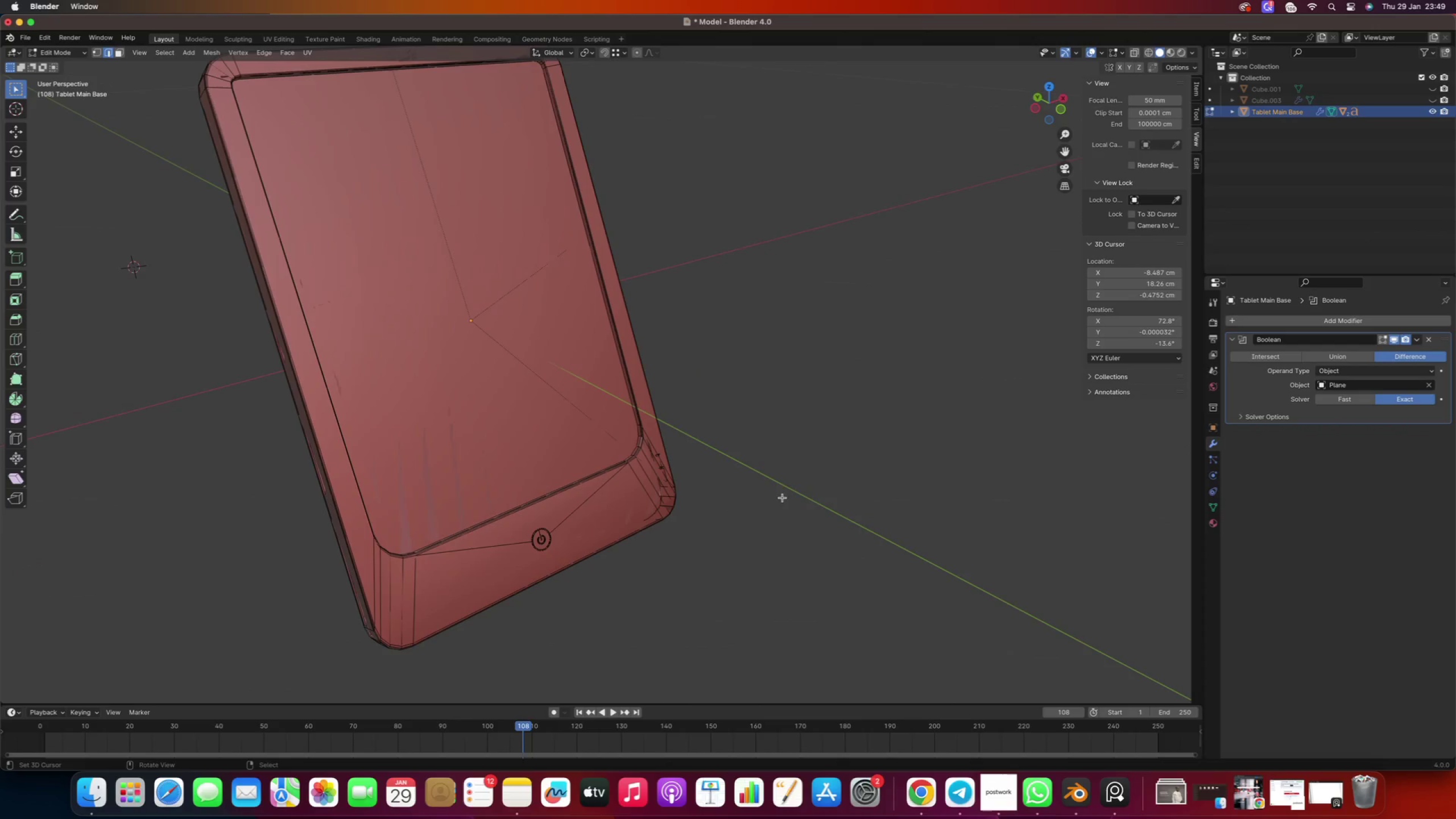 
scroll: coordinate [762, 503], scroll_direction: down, amount: 1.0
 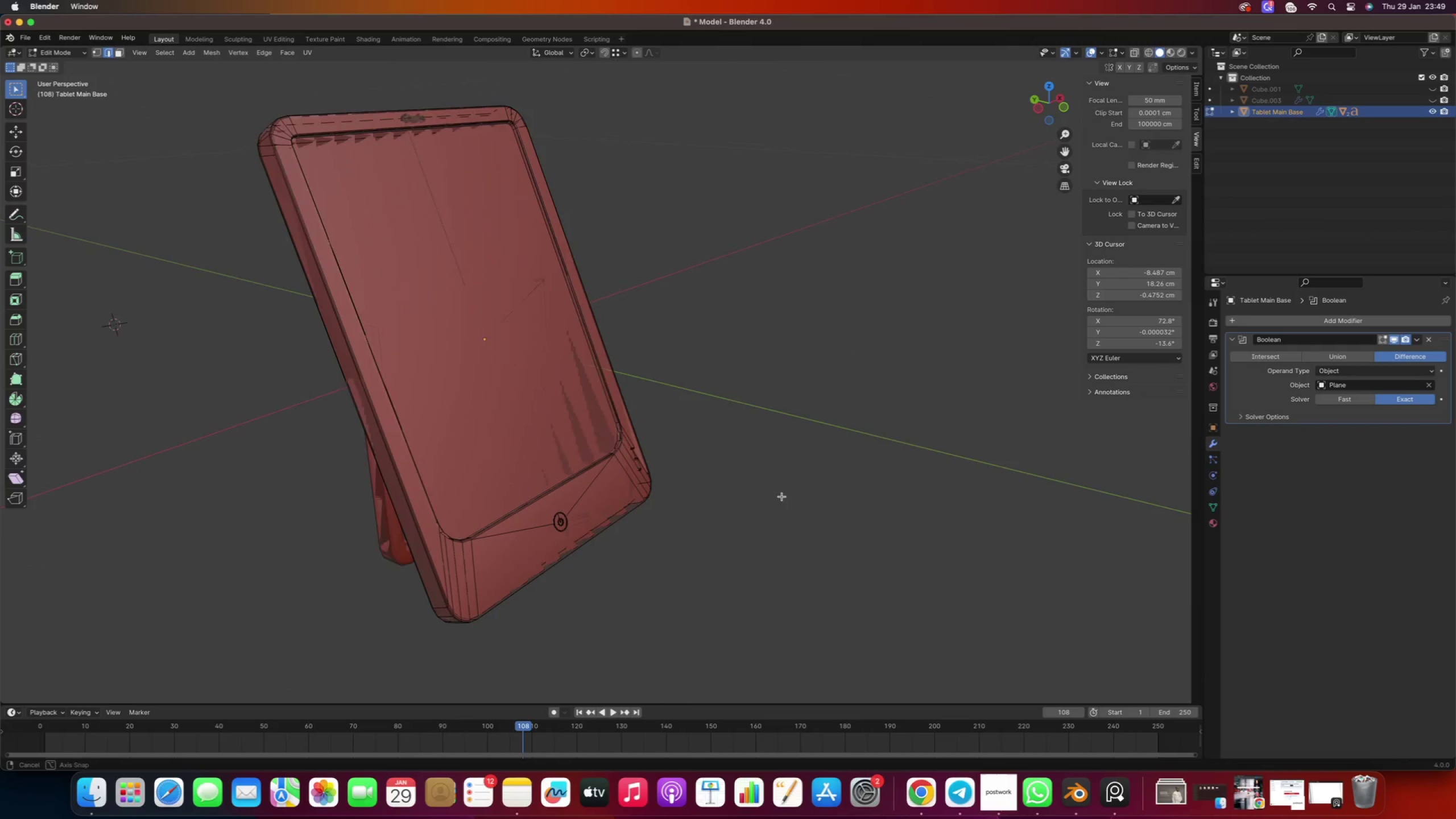 
key(Numpad5)
 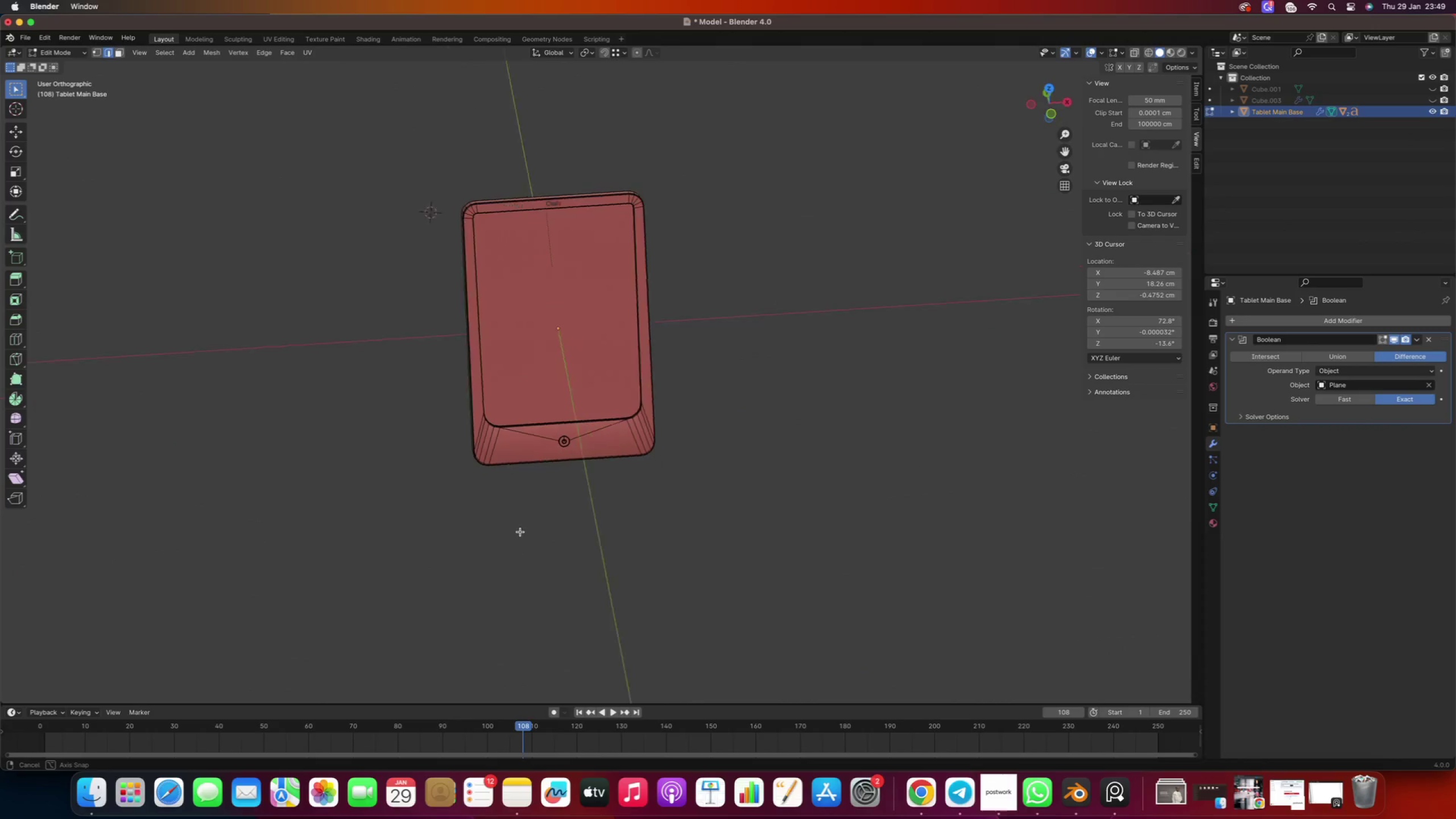 
scroll: coordinate [755, 504], scroll_direction: down, amount: 5.0
 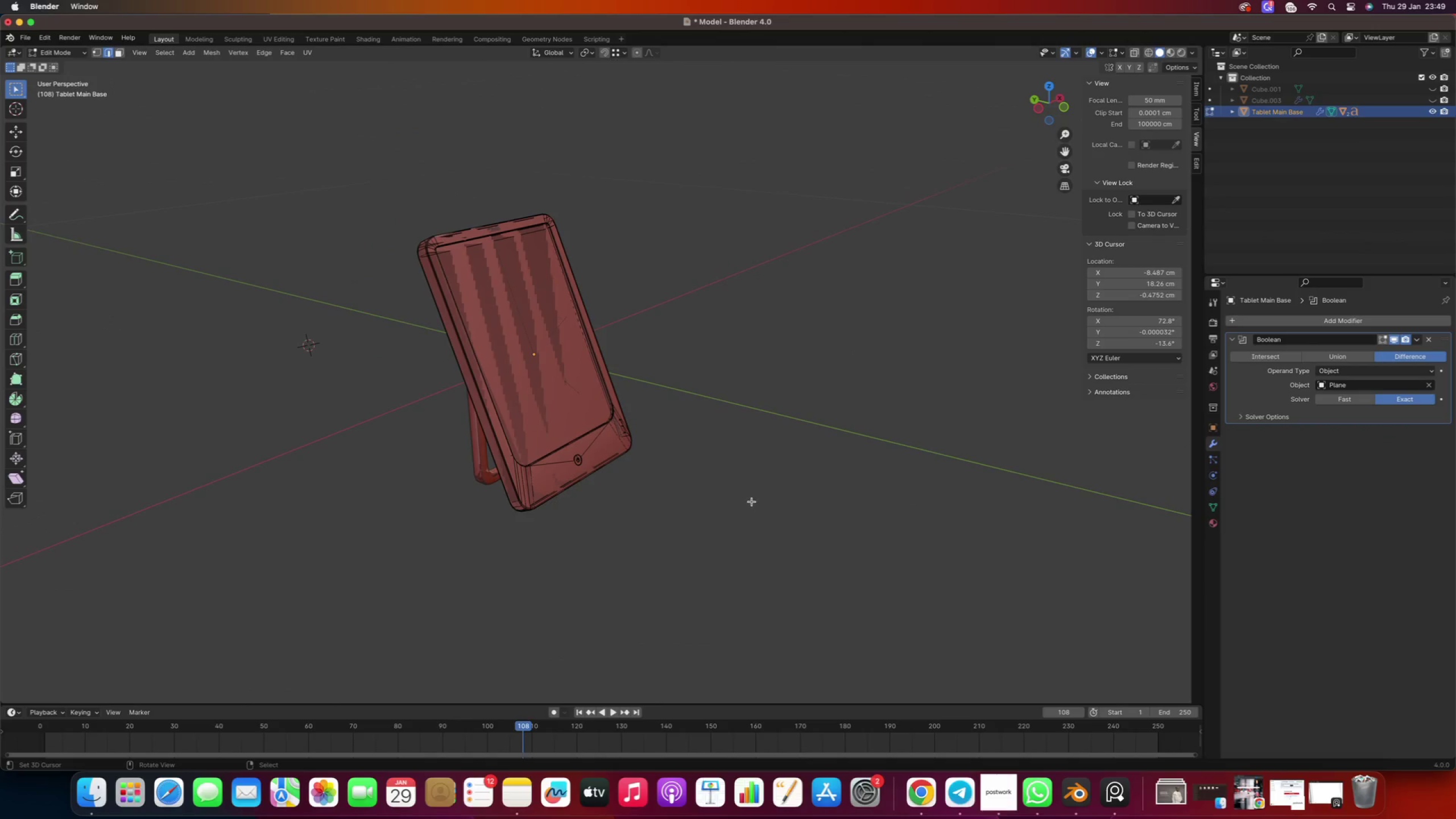 
scroll: coordinate [569, 483], scroll_direction: up, amount: 16.0
 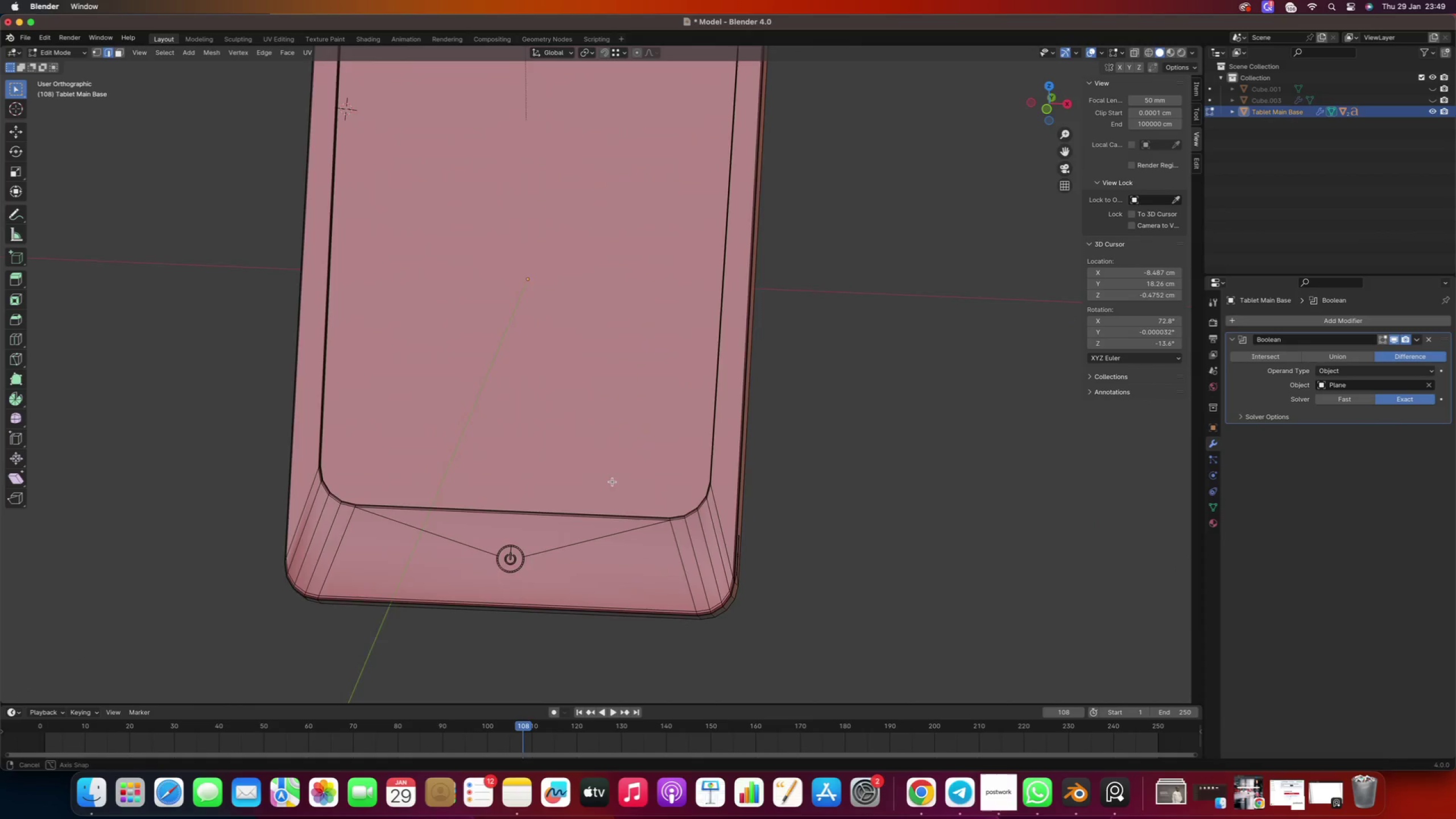 
scroll: coordinate [607, 482], scroll_direction: down, amount: 10.0
 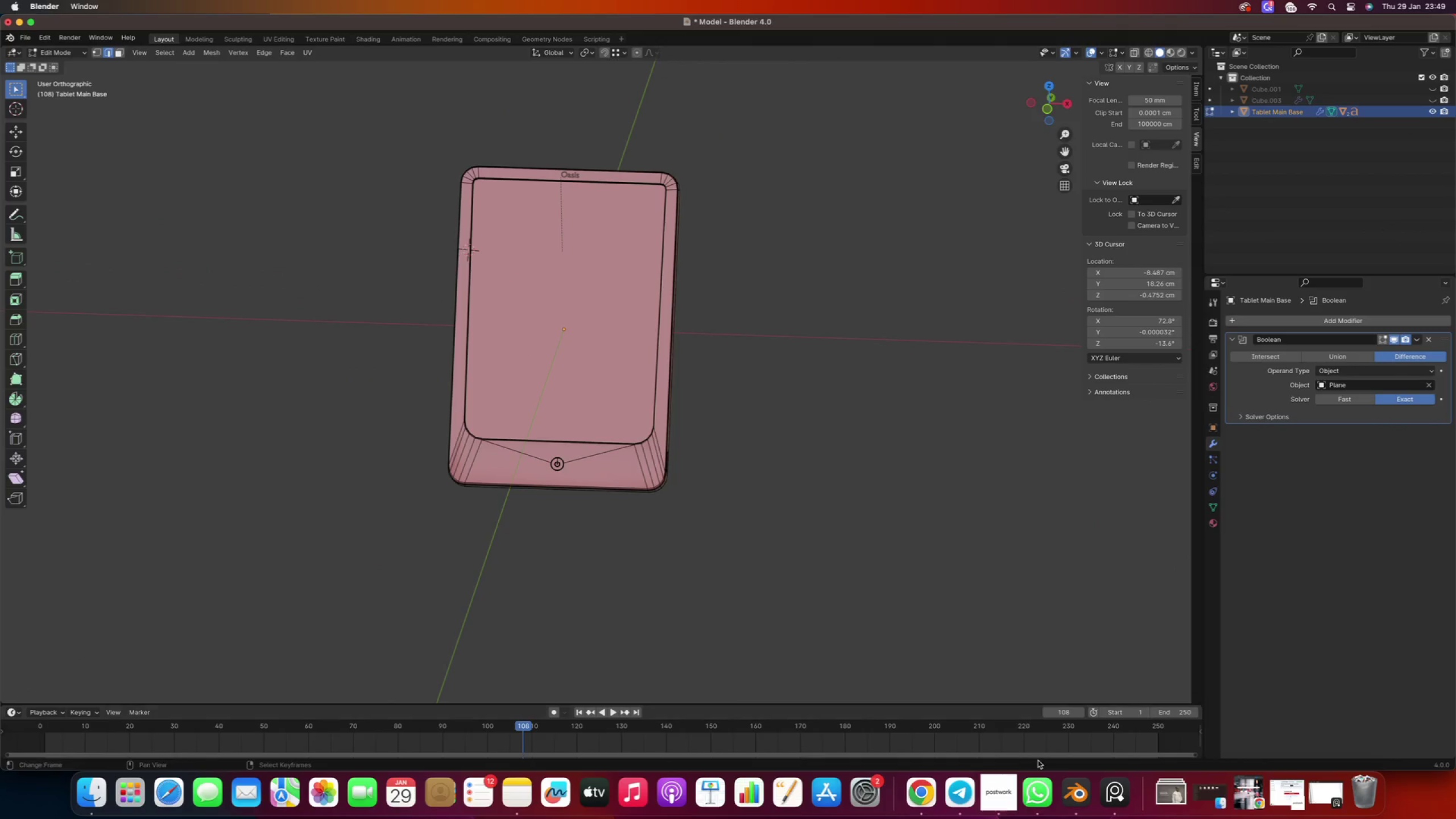 
left_click([1007, 784])